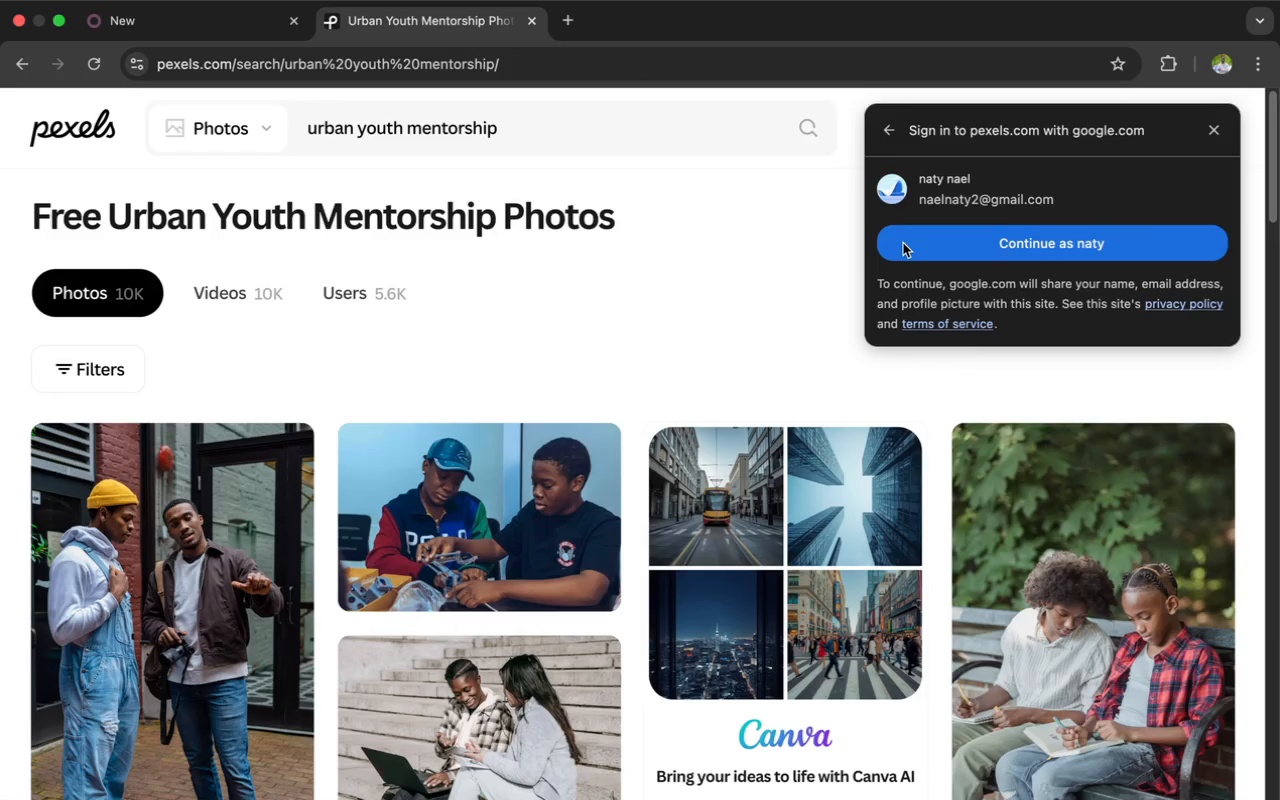 
wait(27.91)
 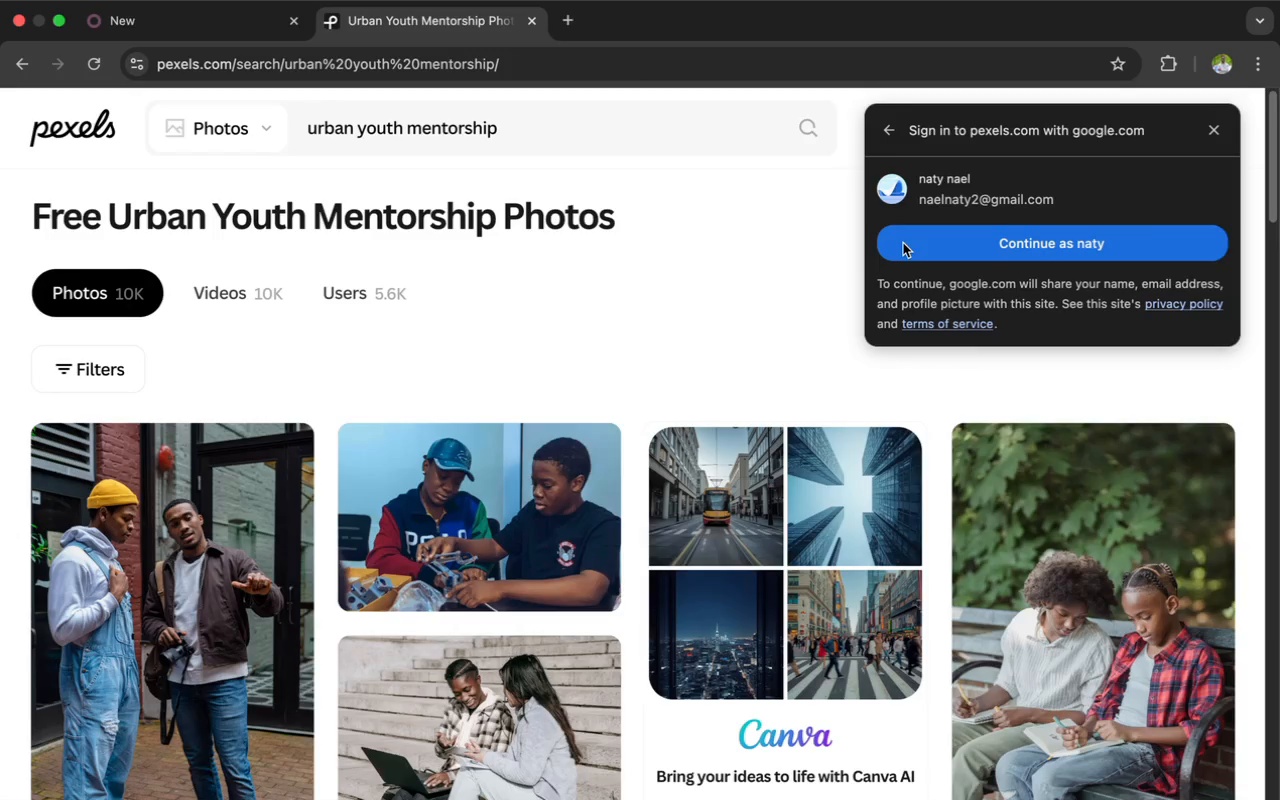 
left_click([977, 245])
 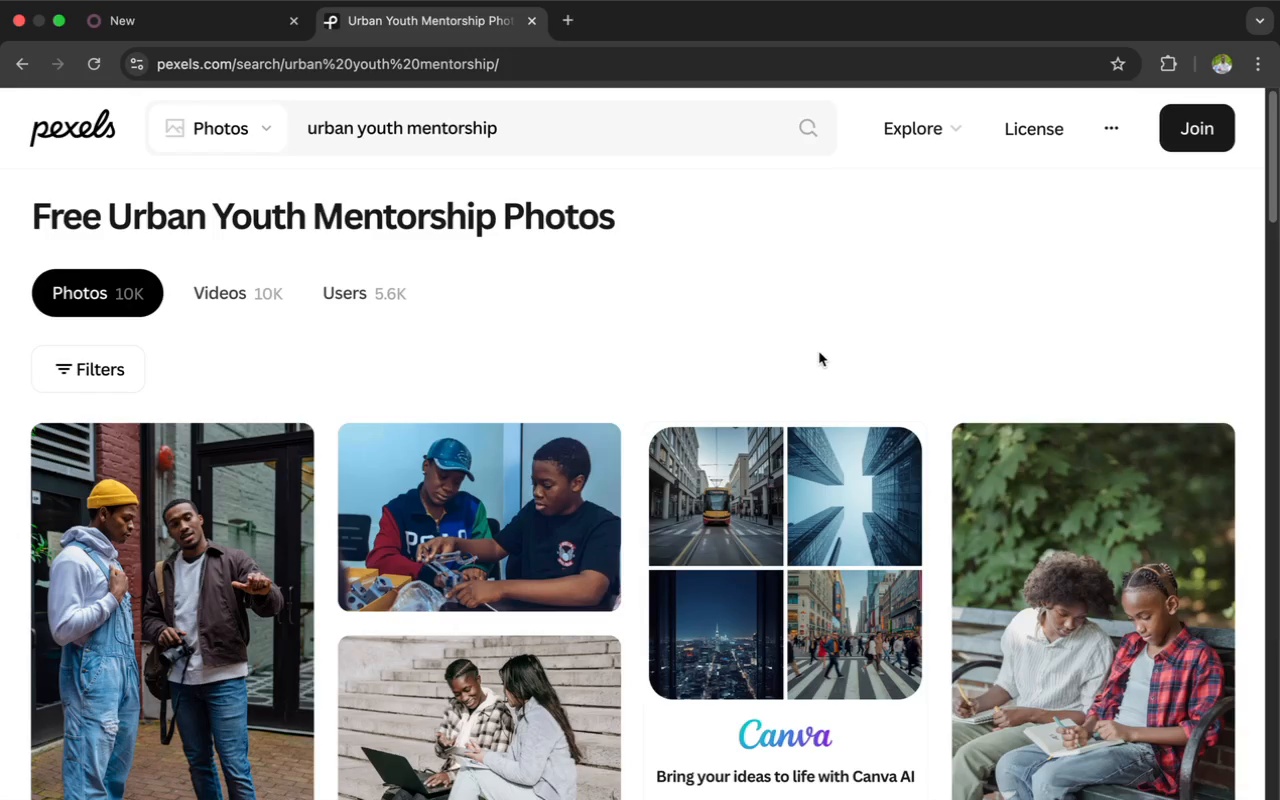 
wait(5.76)
 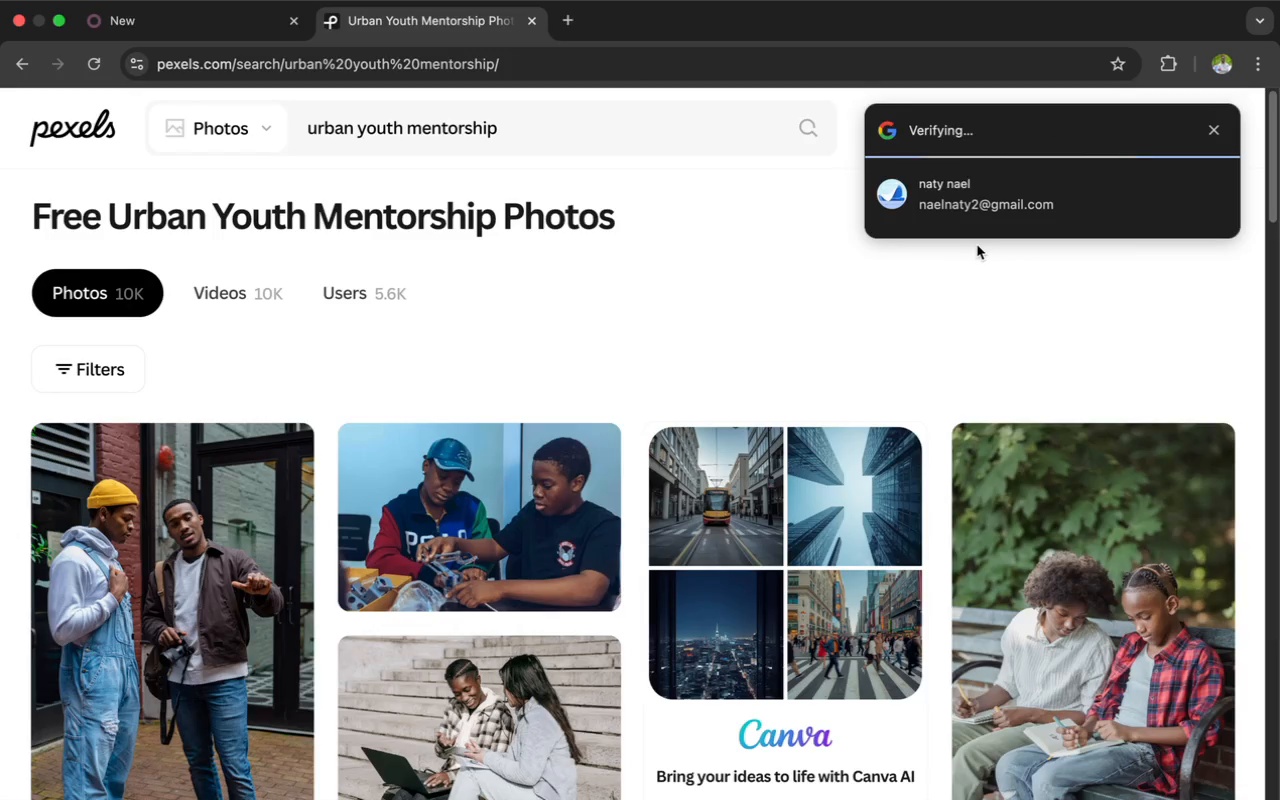 
scroll: coordinate [673, 376], scroll_direction: down, amount: 11.0
 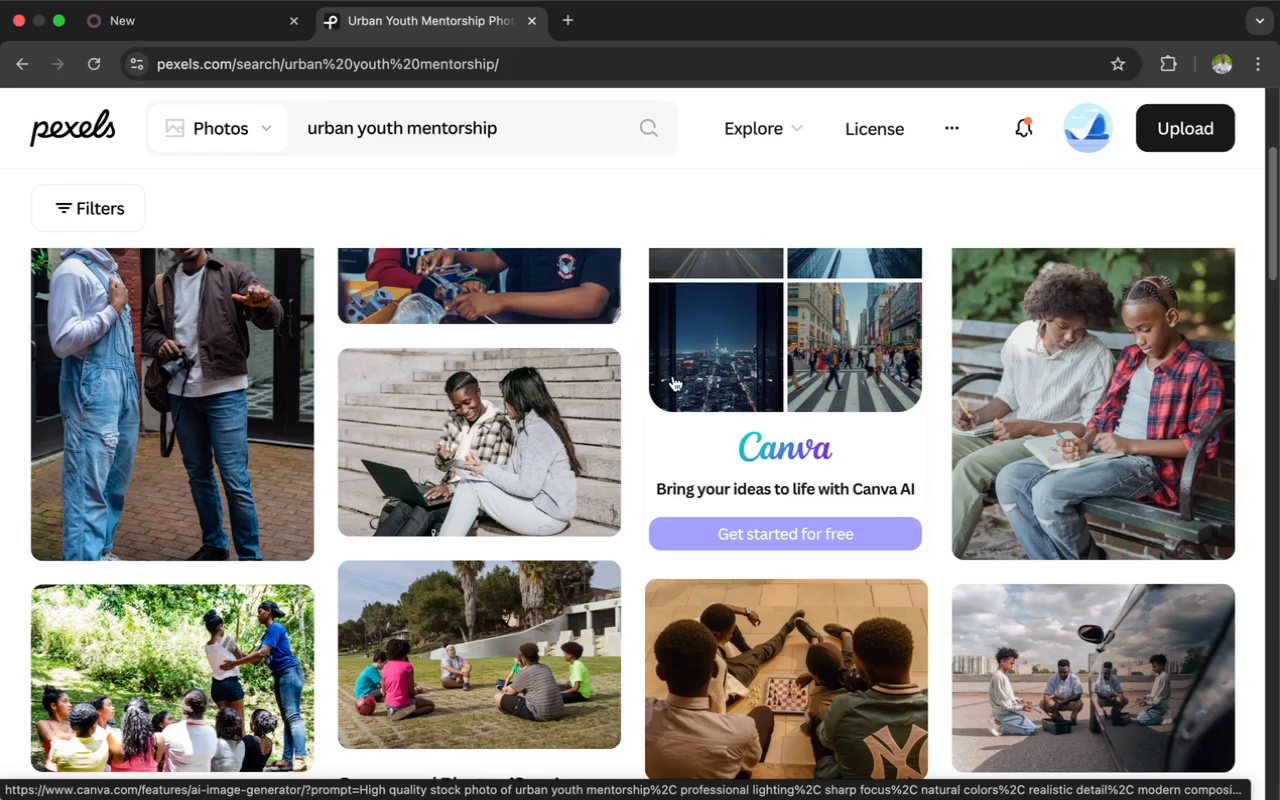 
wait(7.57)
 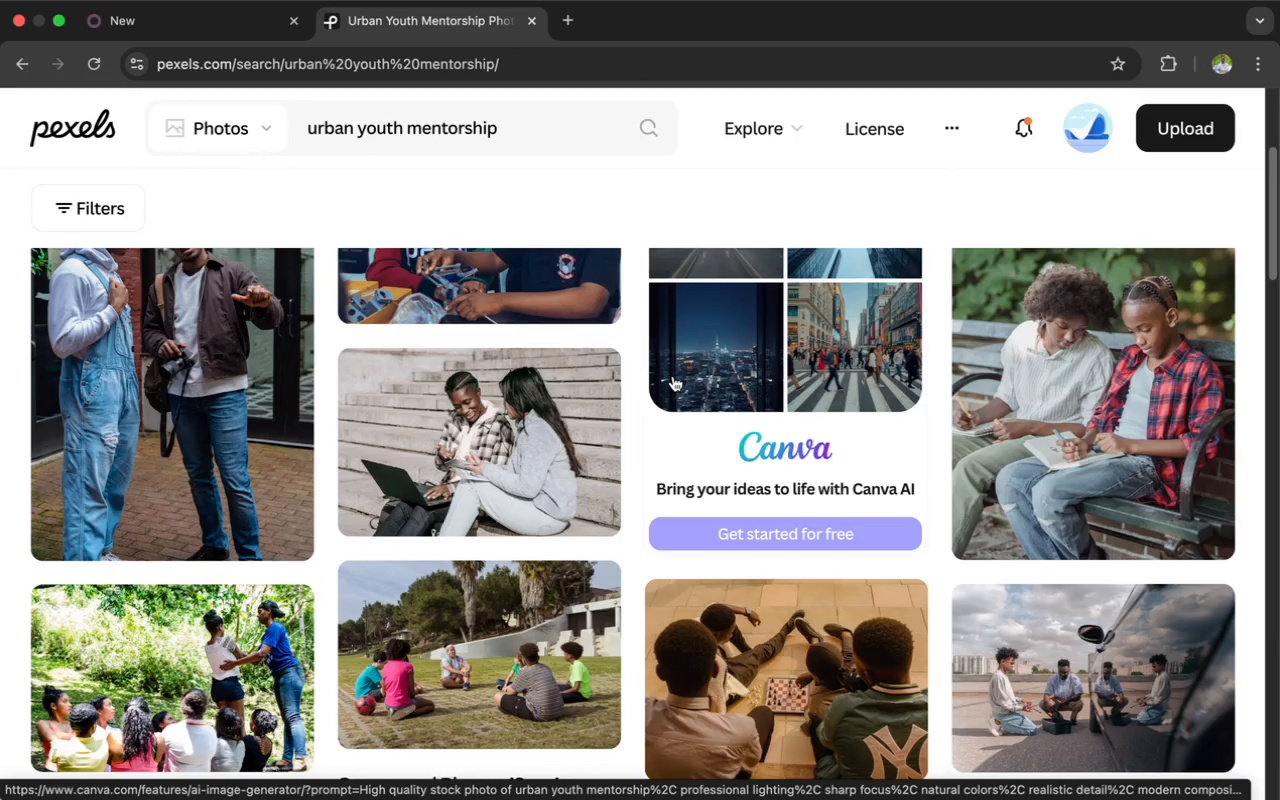 
scroll: coordinate [673, 376], scroll_direction: up, amount: 12.0
 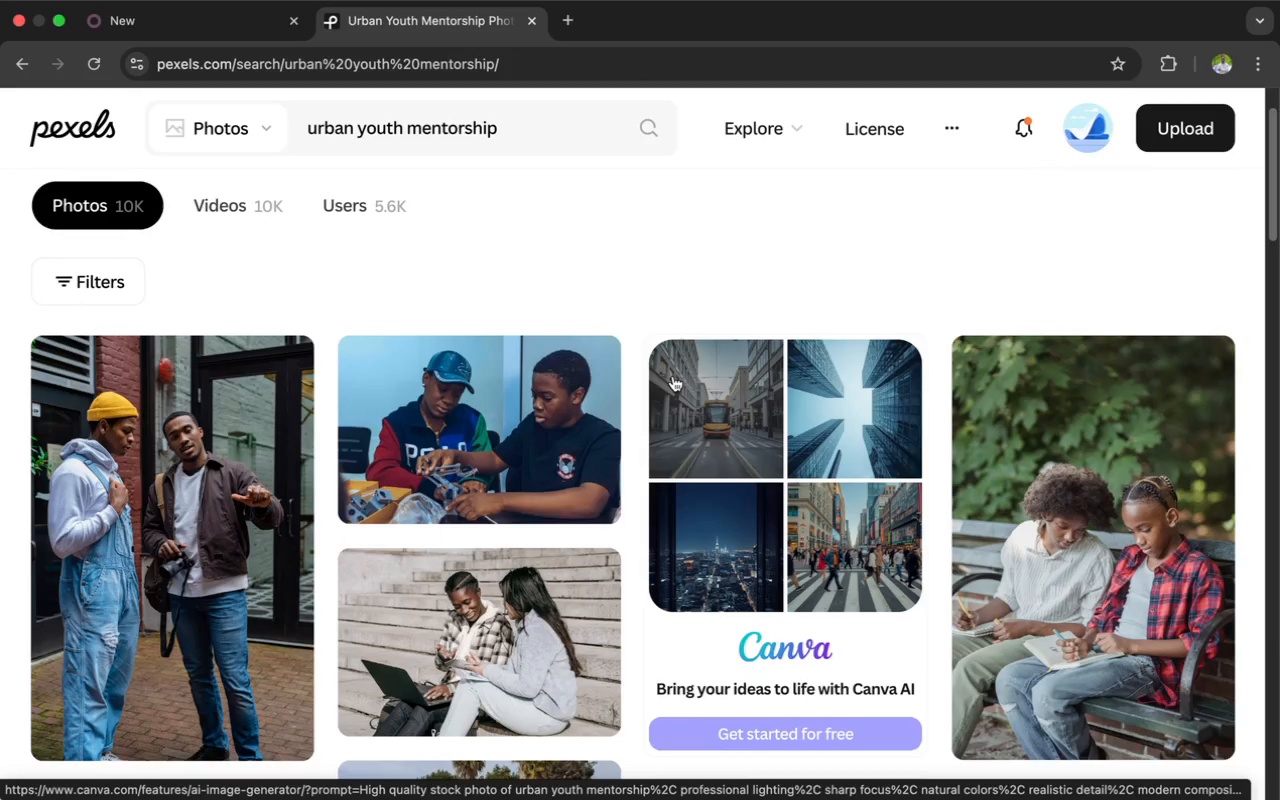 
scroll: coordinate [556, 398], scroll_direction: down, amount: 196.0
 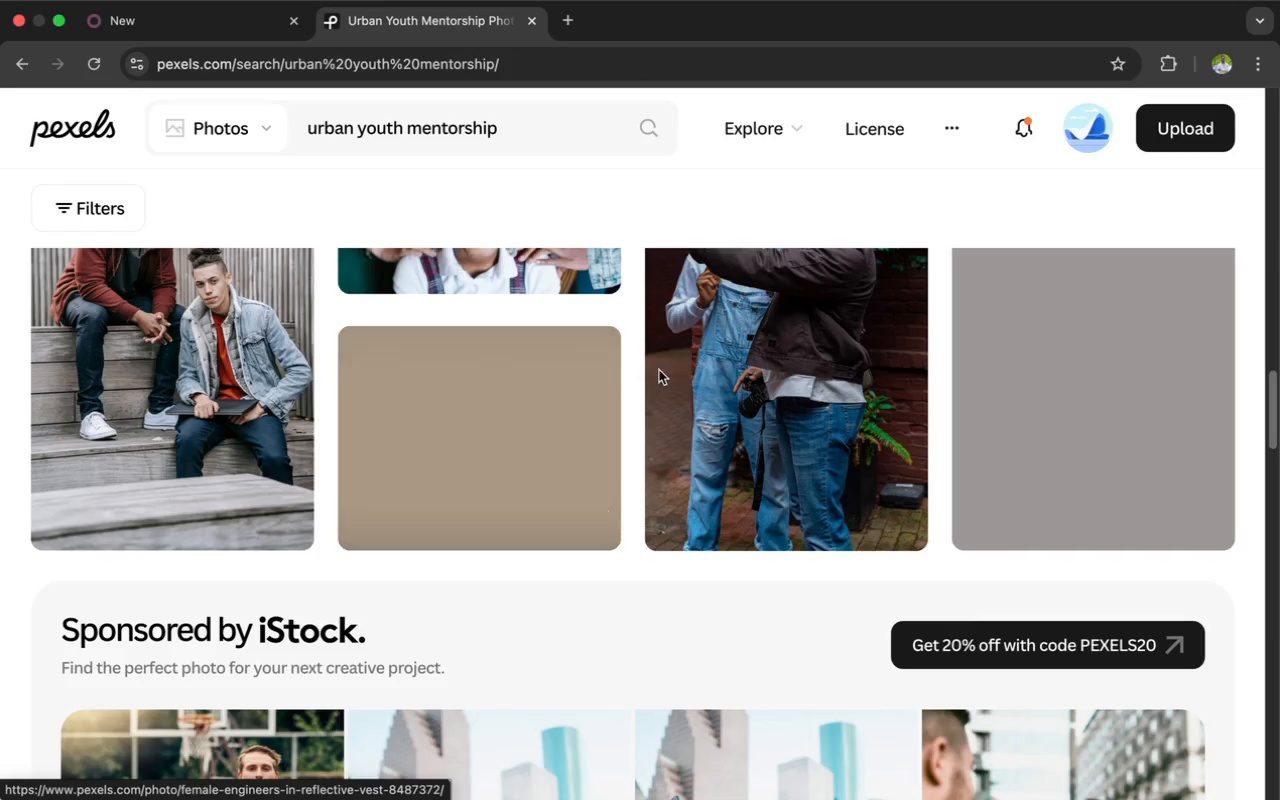 
scroll: coordinate [670, 368], scroll_direction: up, amount: 289.0
 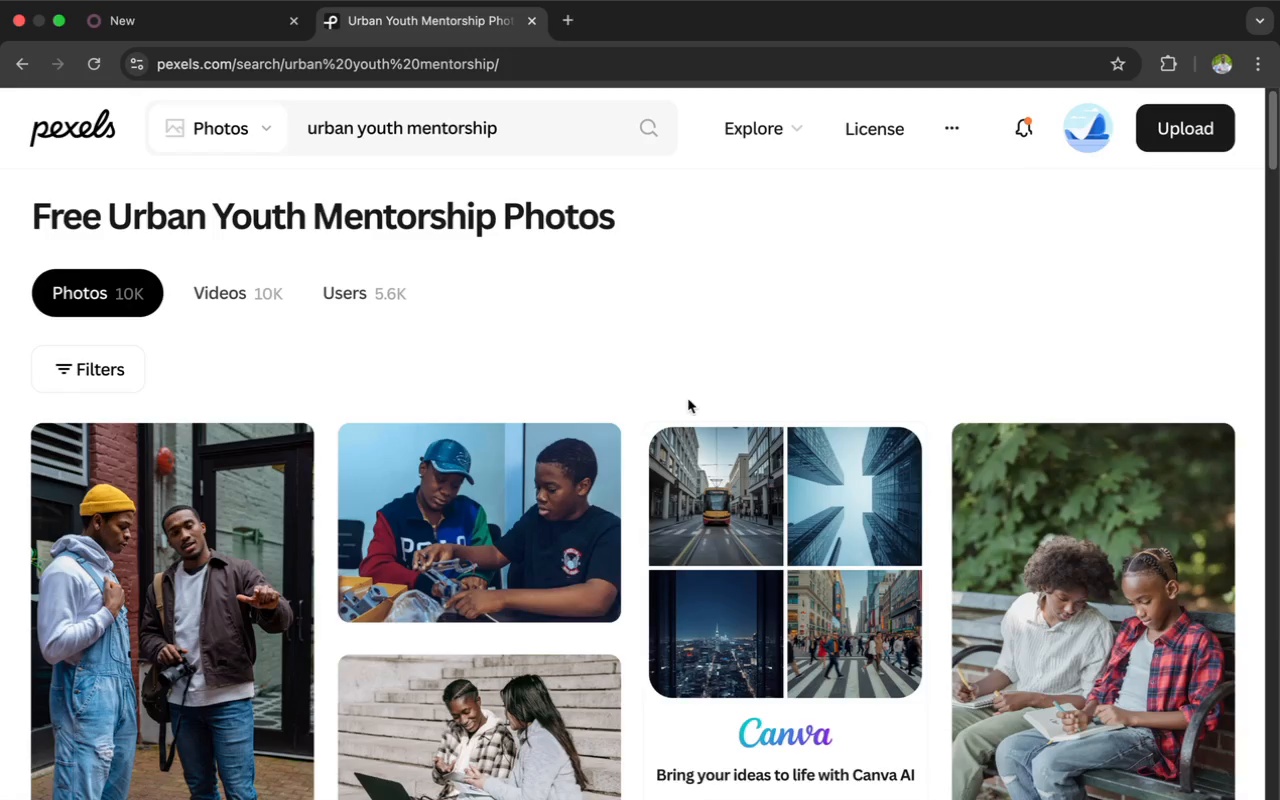 
wait(55.62)
 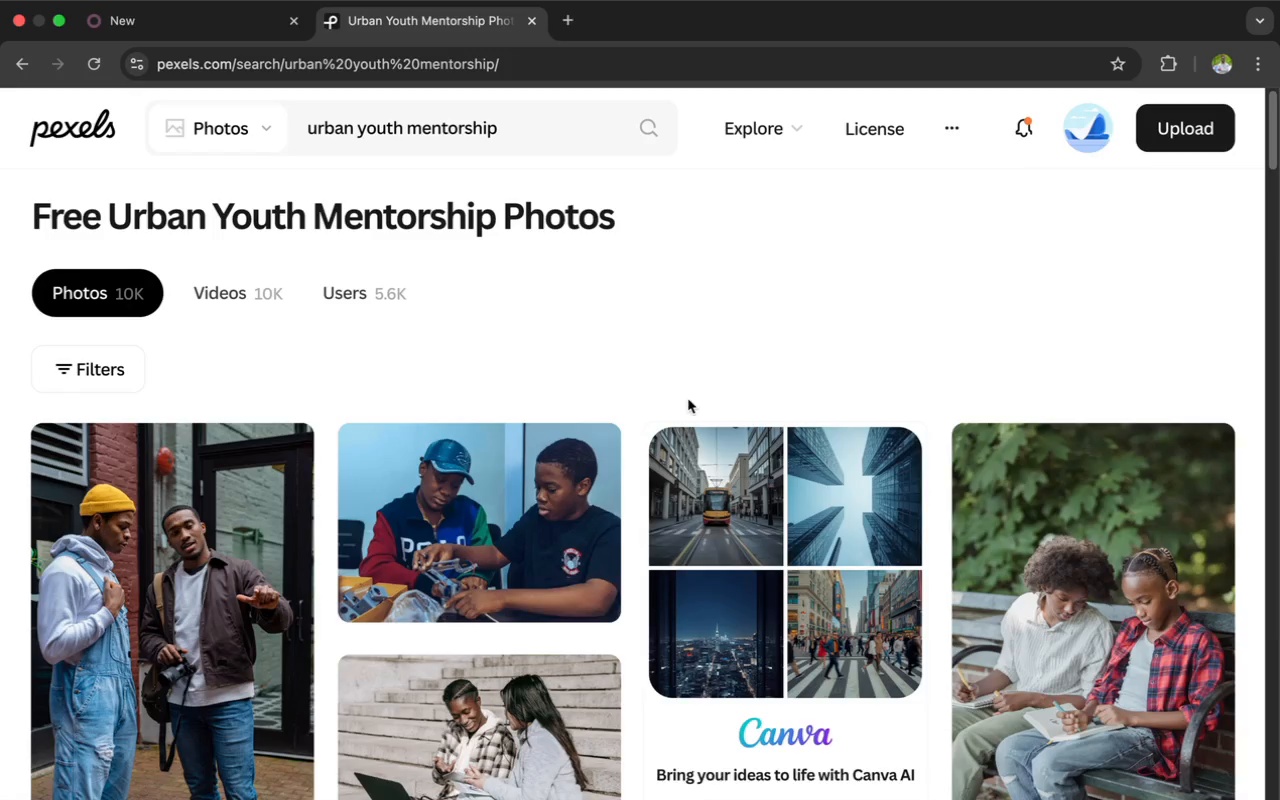 
left_click([513, 131])
 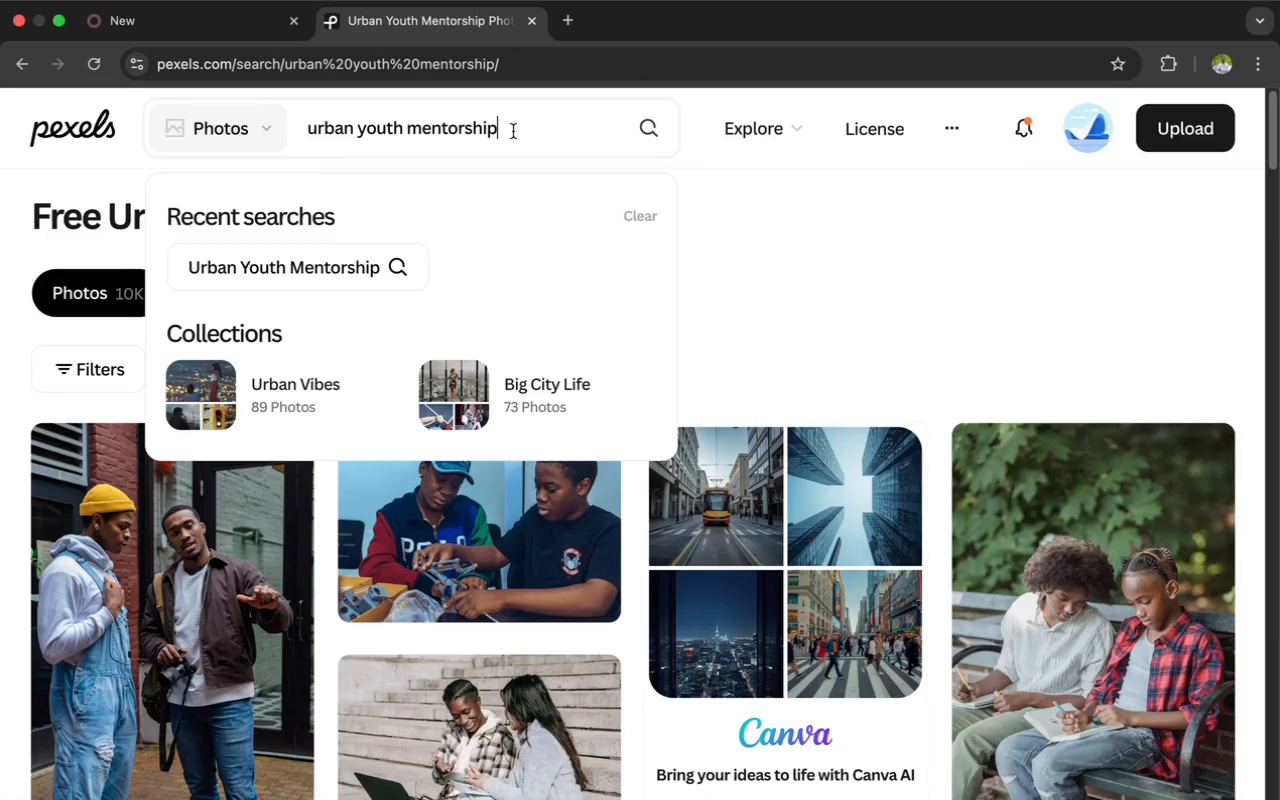 
wait(11.2)
 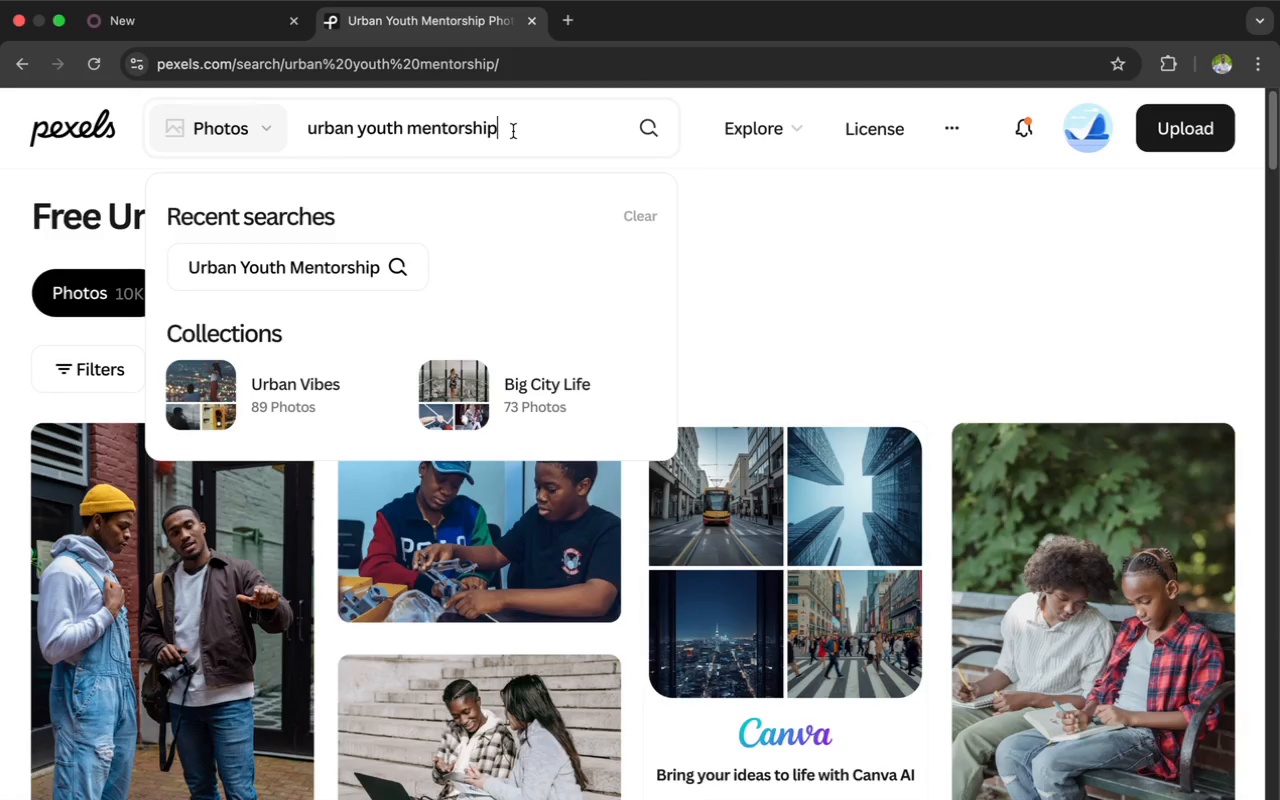 
left_click([395, 262])
 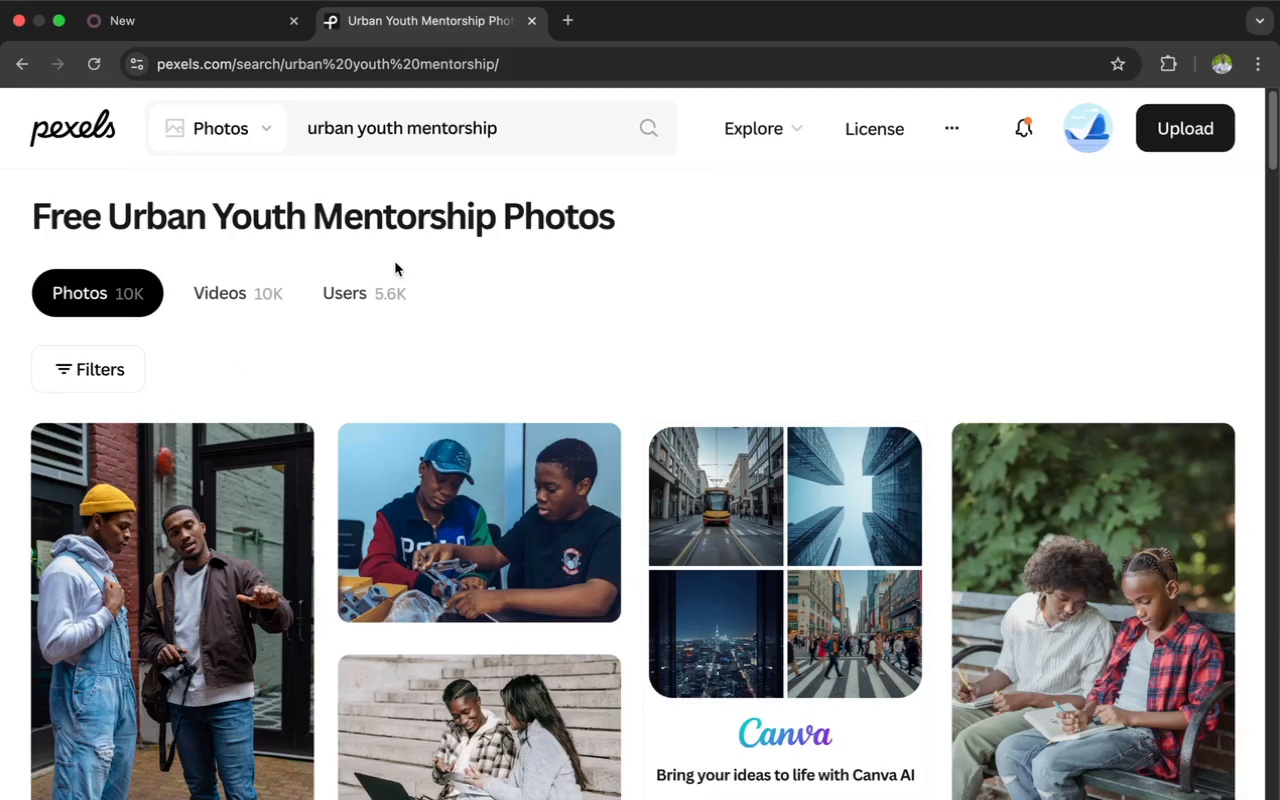 
wait(5.64)
 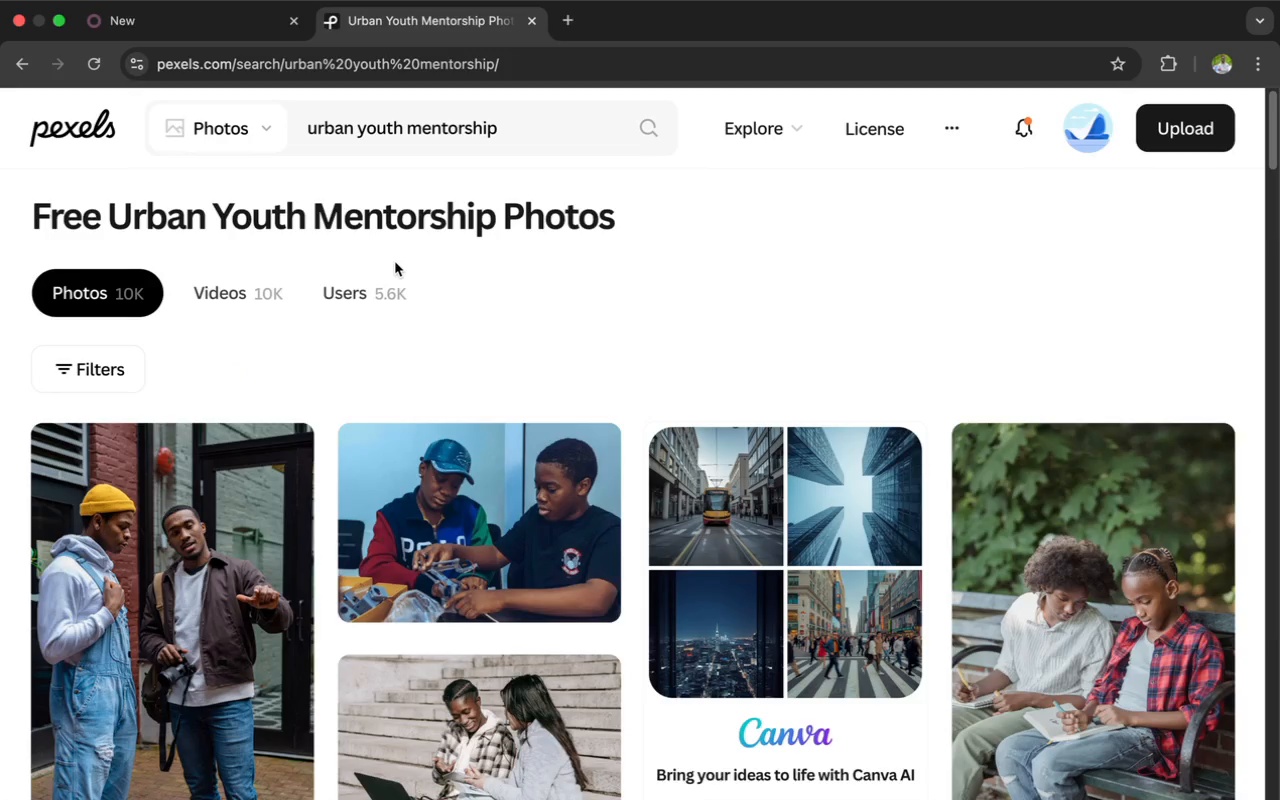 
scroll: coordinate [441, 458], scroll_direction: down, amount: 4.0
 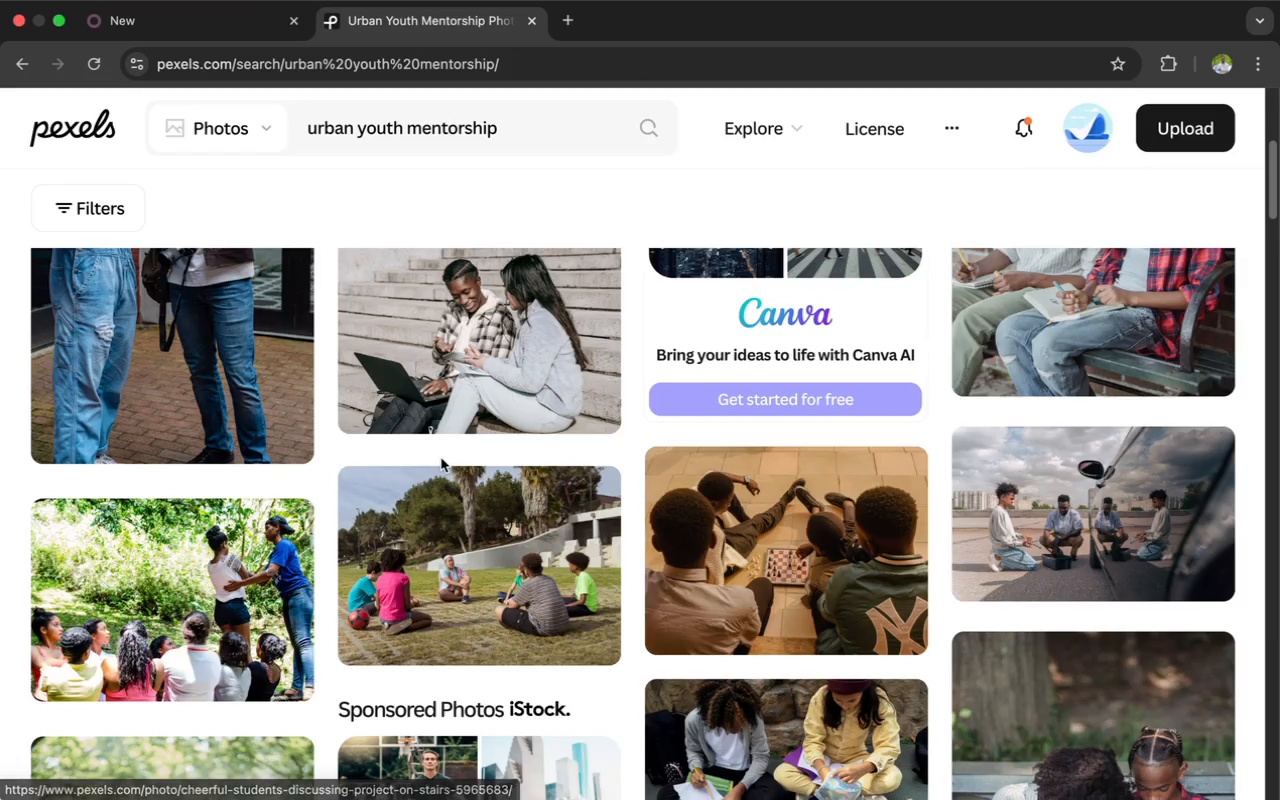 
mouse_move([306, 565])
 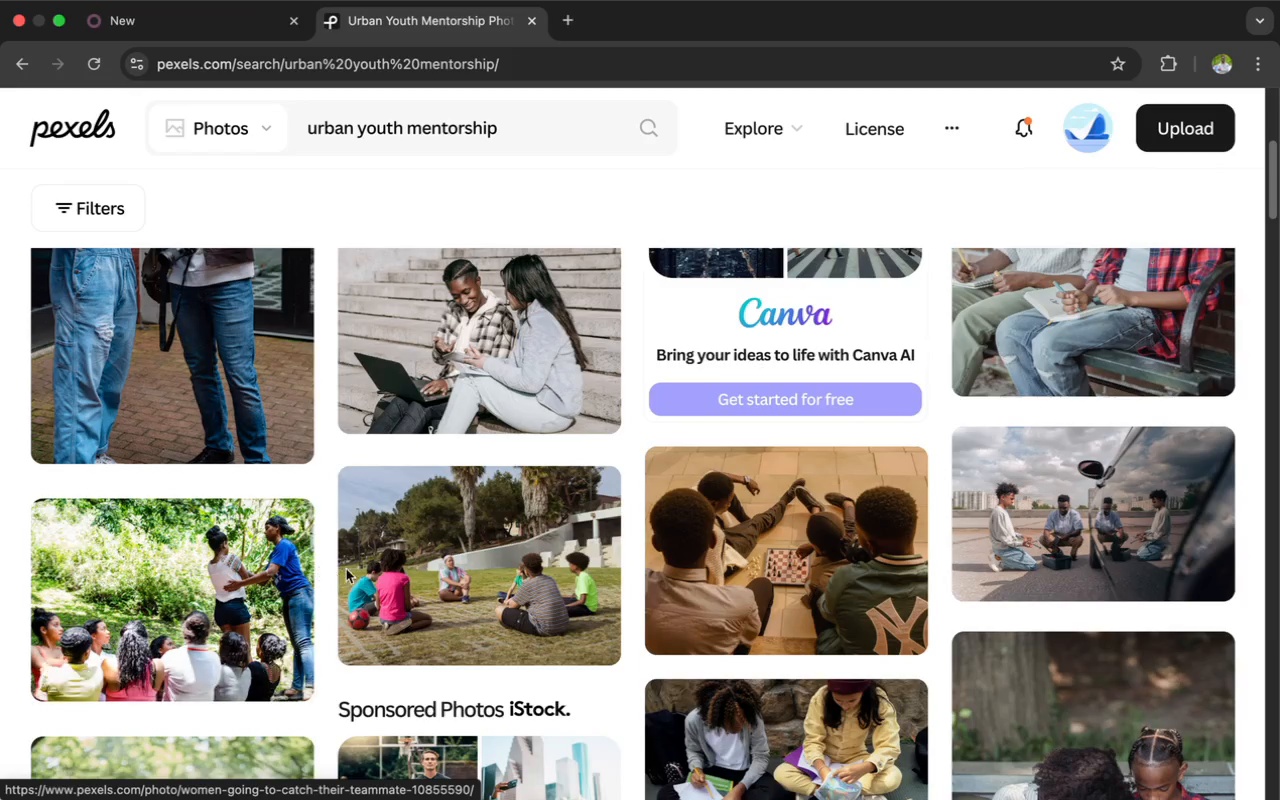 
mouse_move([413, 574])
 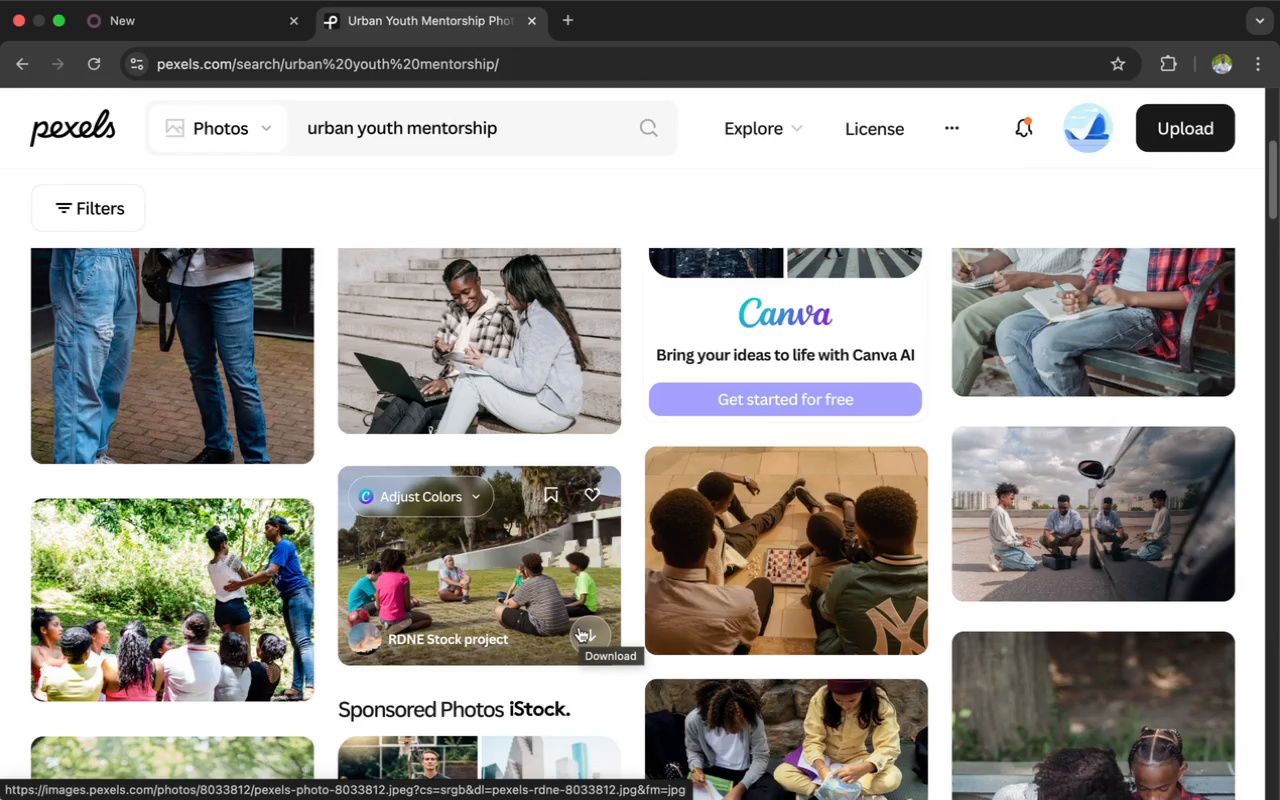 
wait(8.29)
 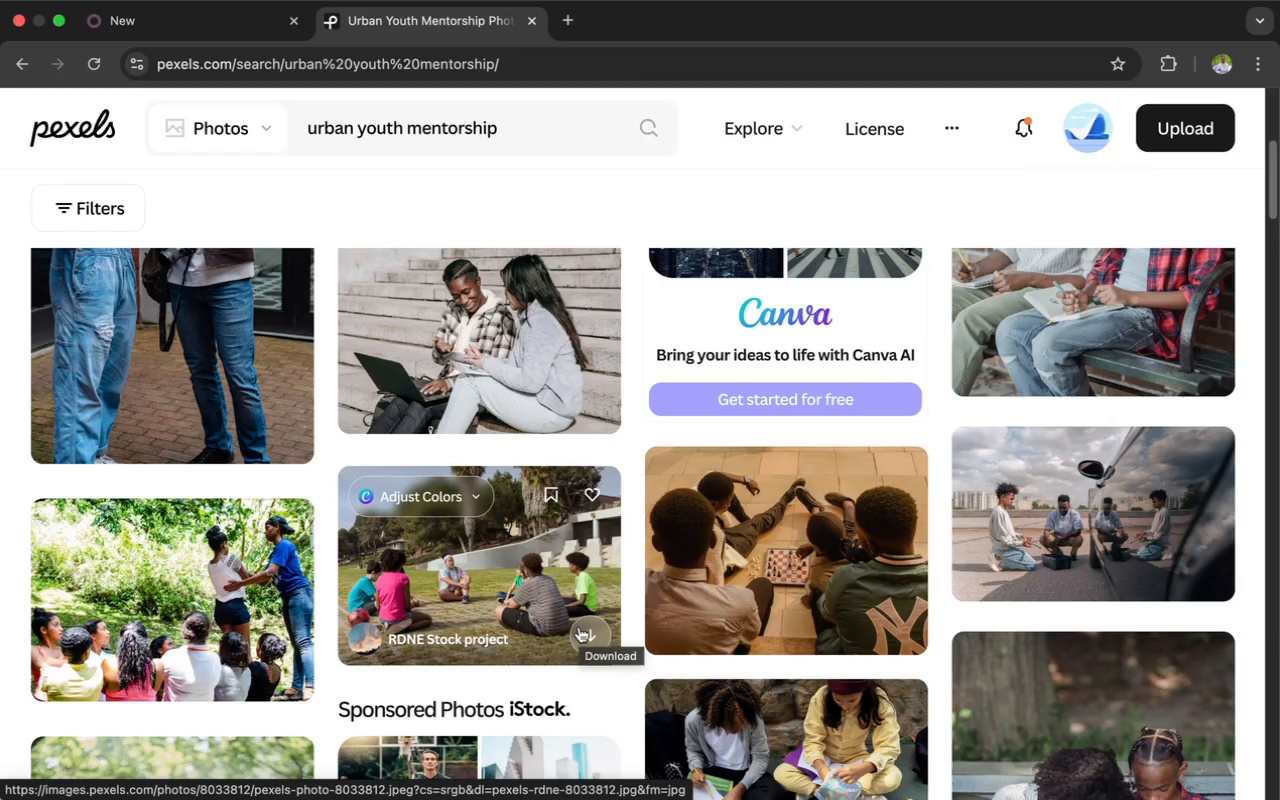 
scroll: coordinate [579, 627], scroll_direction: down, amount: 12.0
 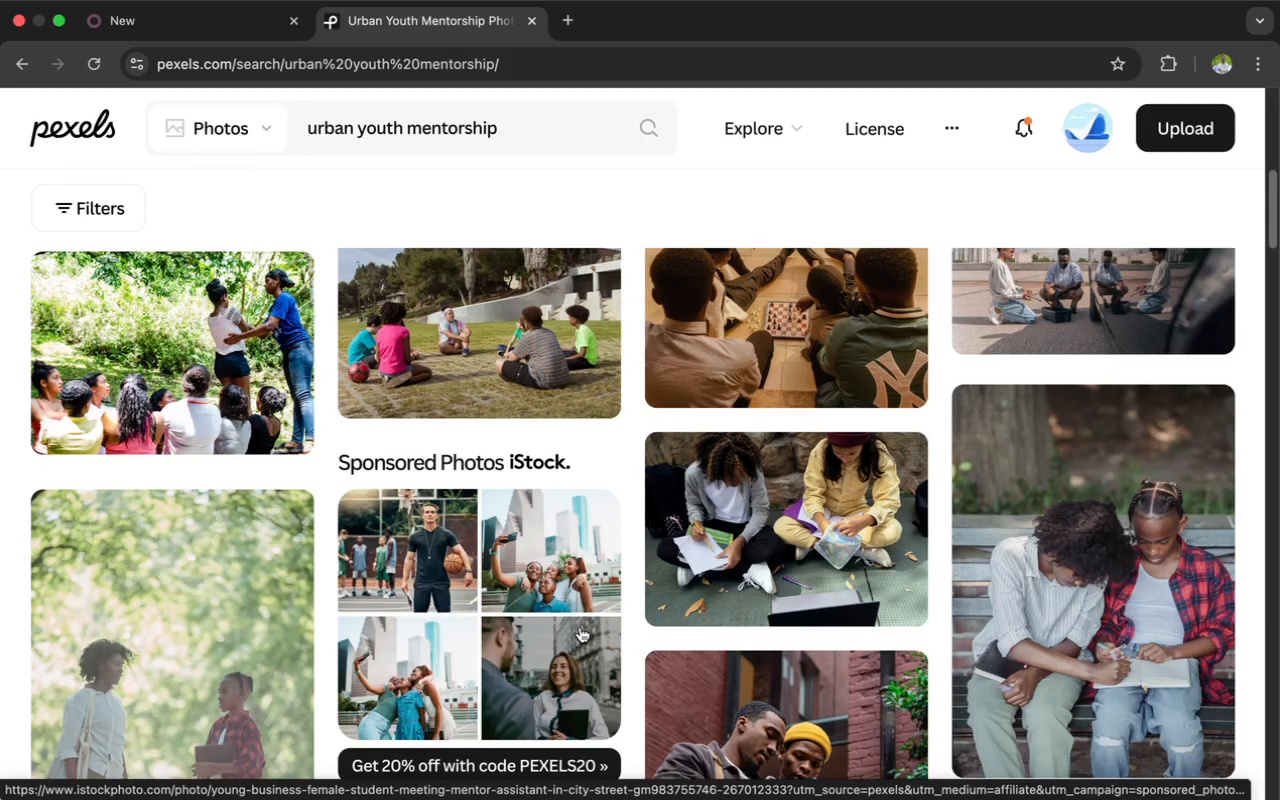 
scroll: coordinate [487, 446], scroll_direction: up, amount: 78.0
 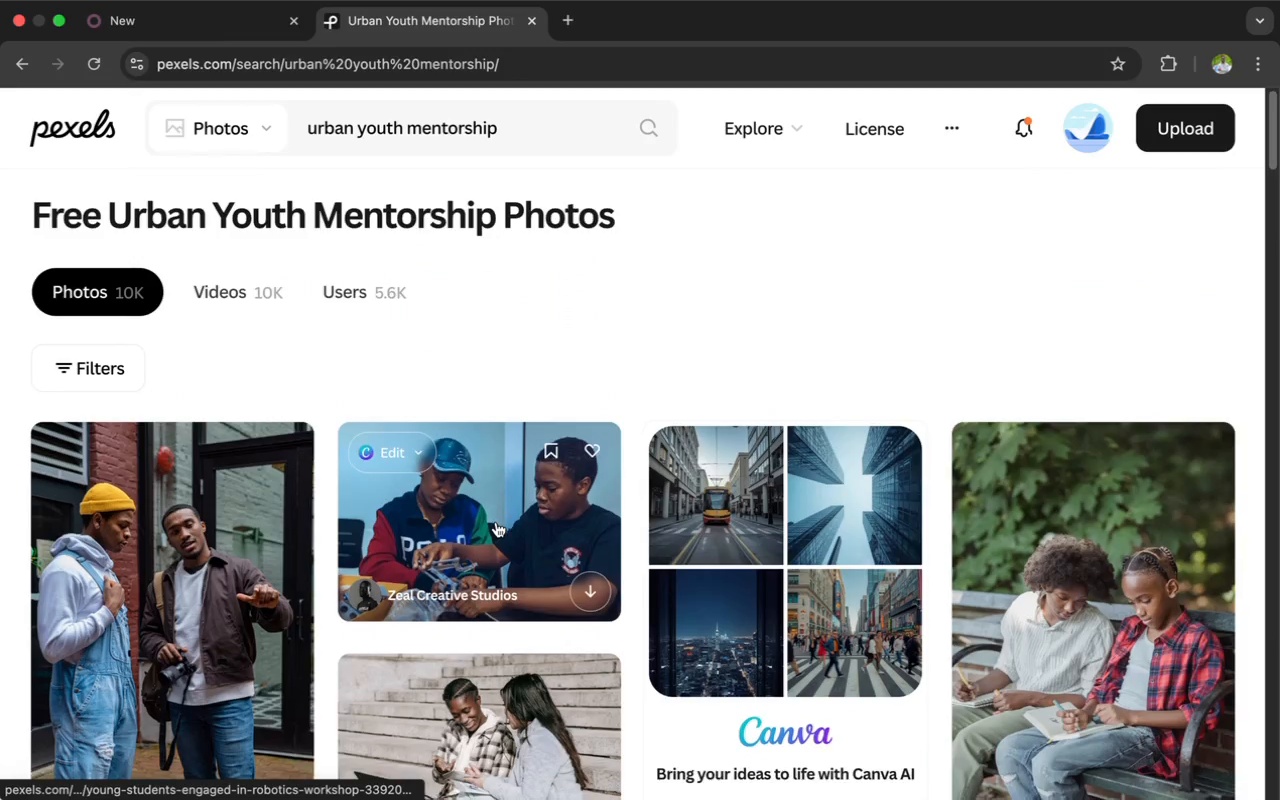 
scroll: coordinate [496, 522], scroll_direction: down, amount: 36.0
 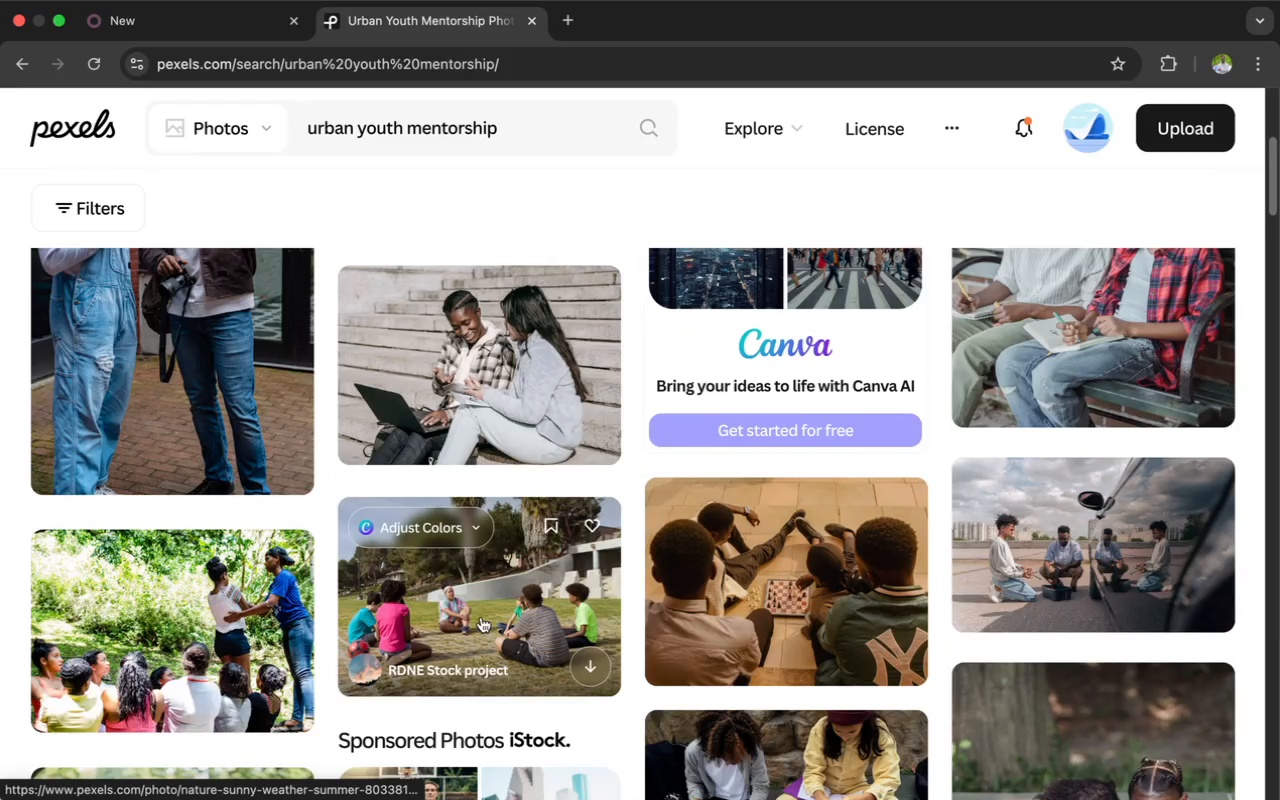 
left_click([481, 617])
 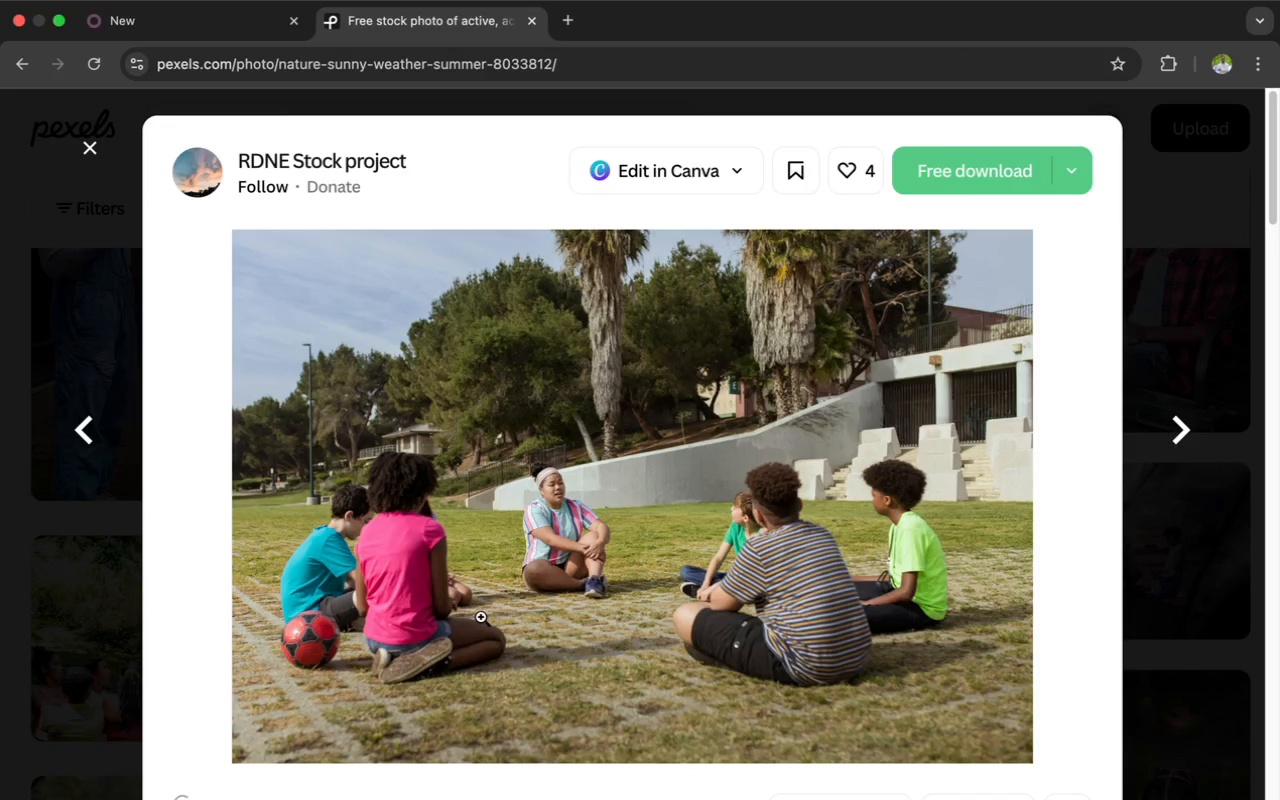 
wait(6.21)
 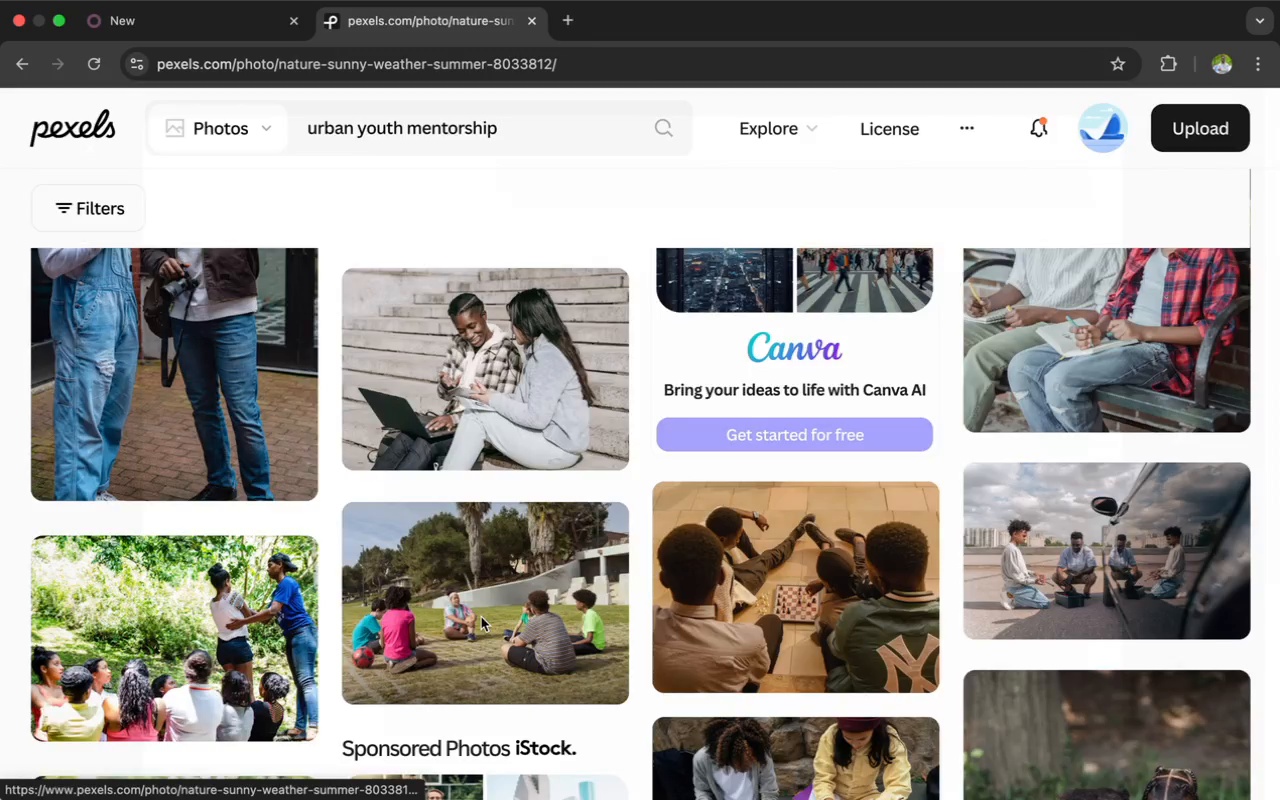 
scroll: coordinate [481, 617], scroll_direction: up, amount: 1.0
 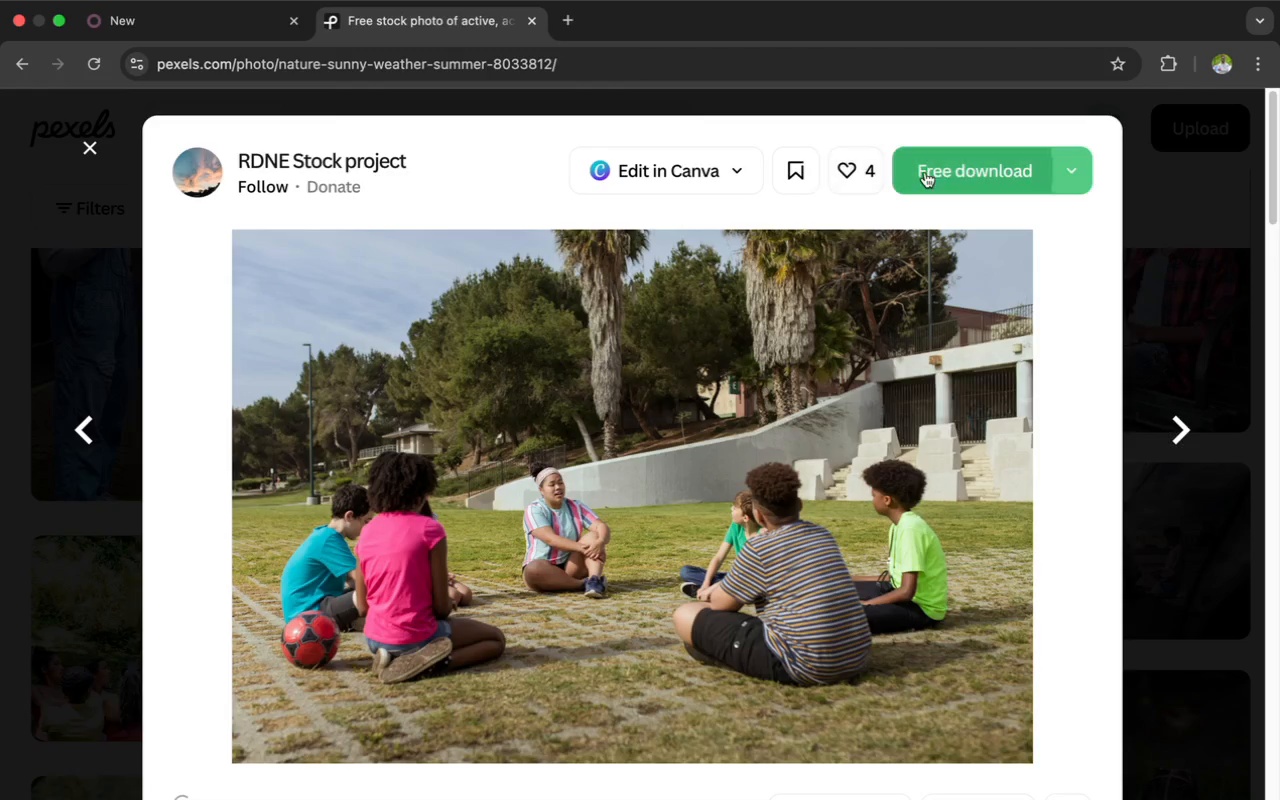 
left_click([1075, 167])
 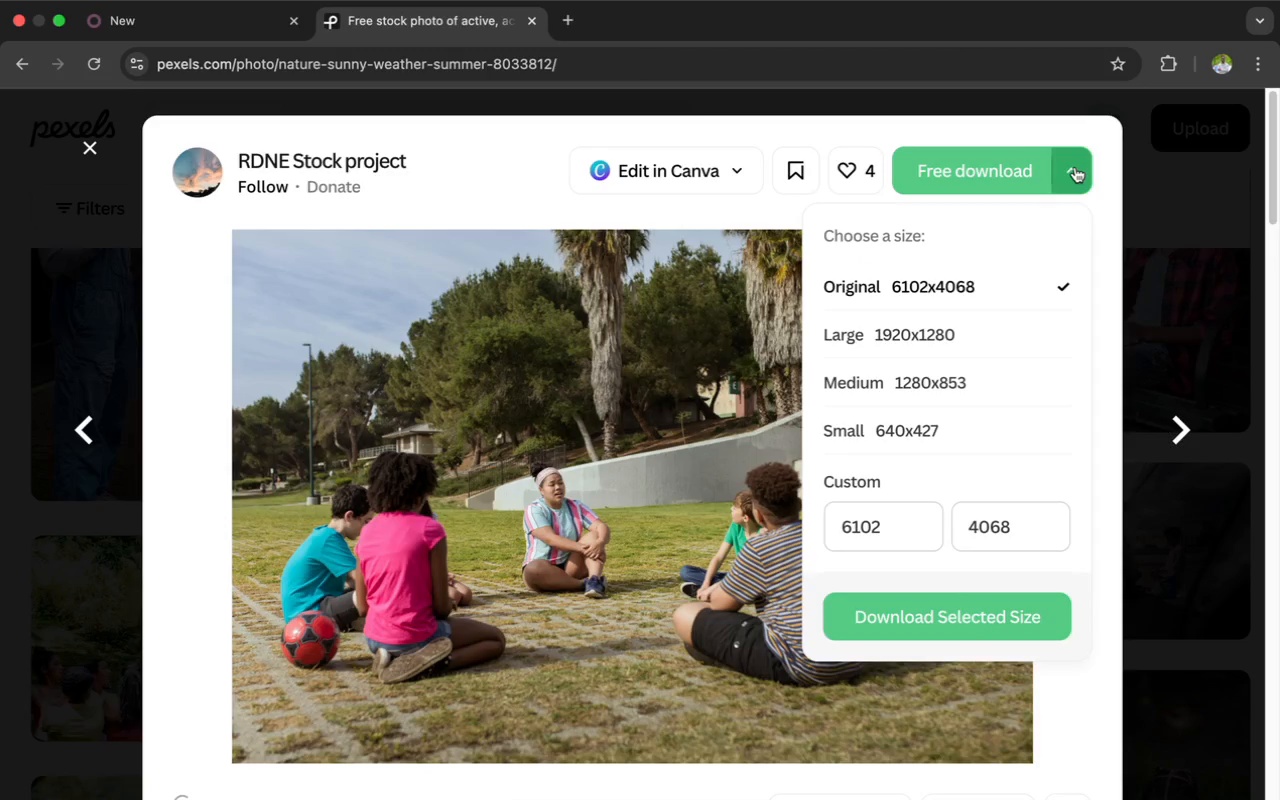 
left_click([1075, 167])
 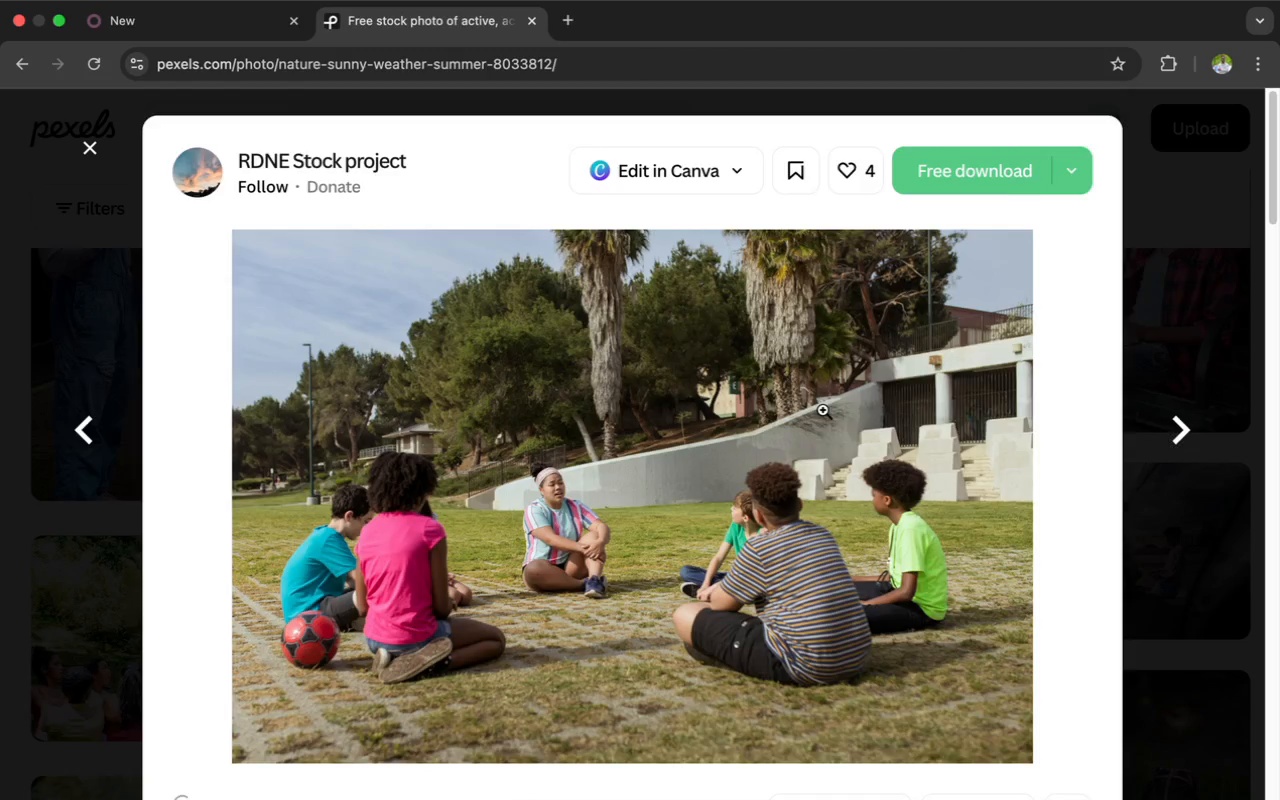 
scroll: coordinate [823, 410], scroll_direction: down, amount: 43.0
 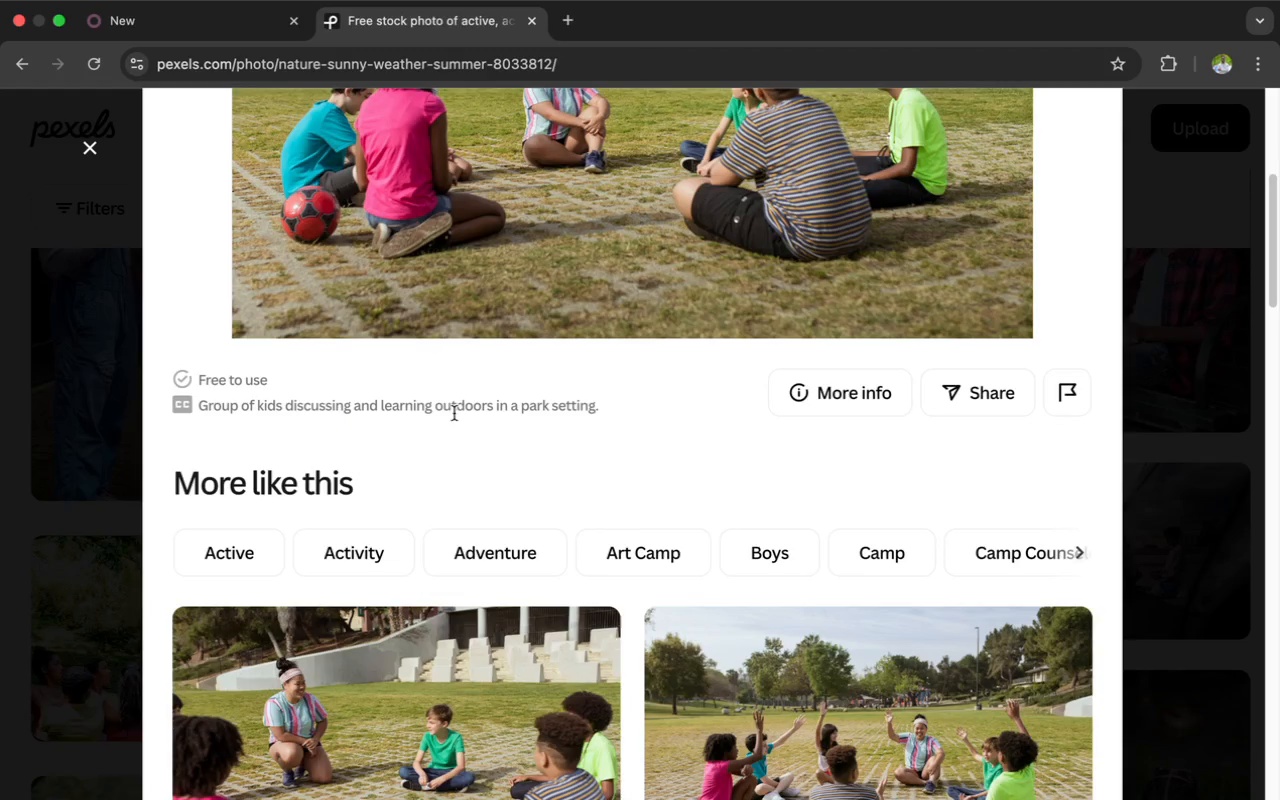 
scroll: coordinate [450, 413], scroll_direction: up, amount: 98.0
 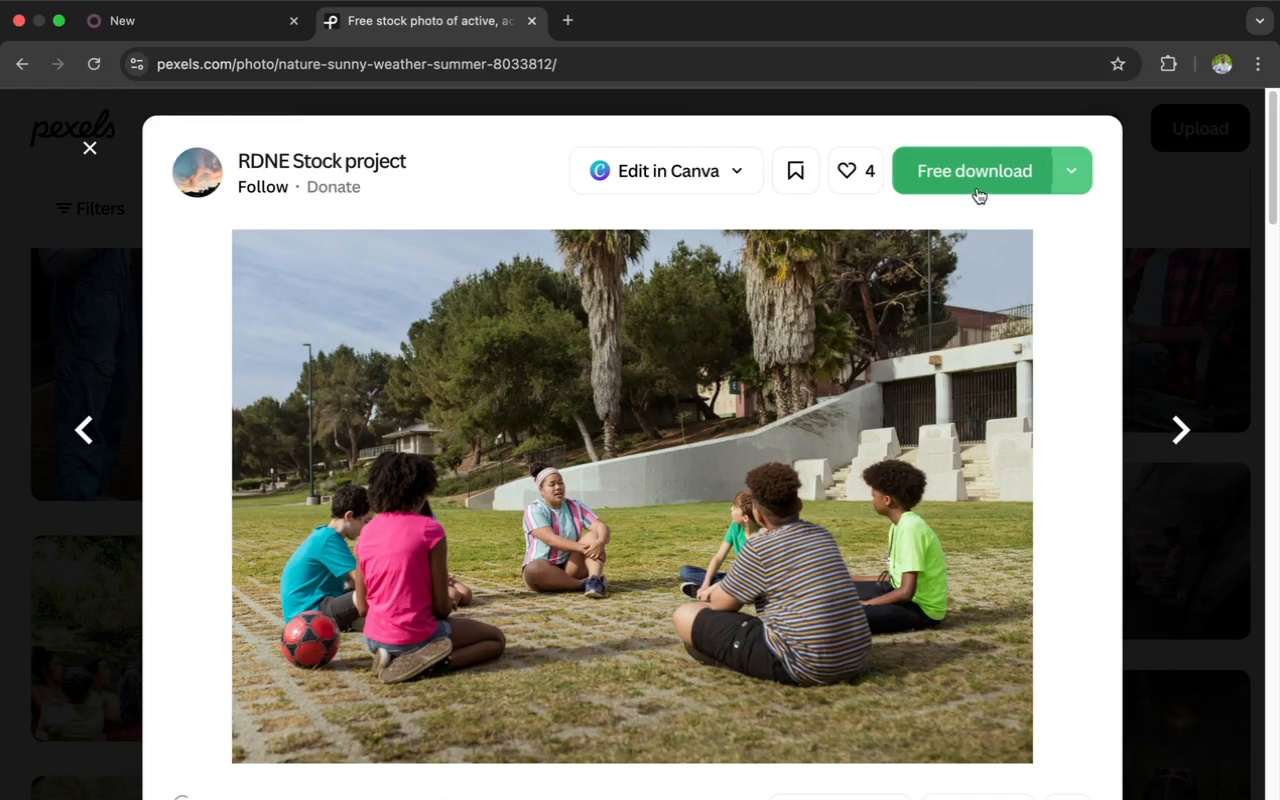 
left_click([974, 188])
 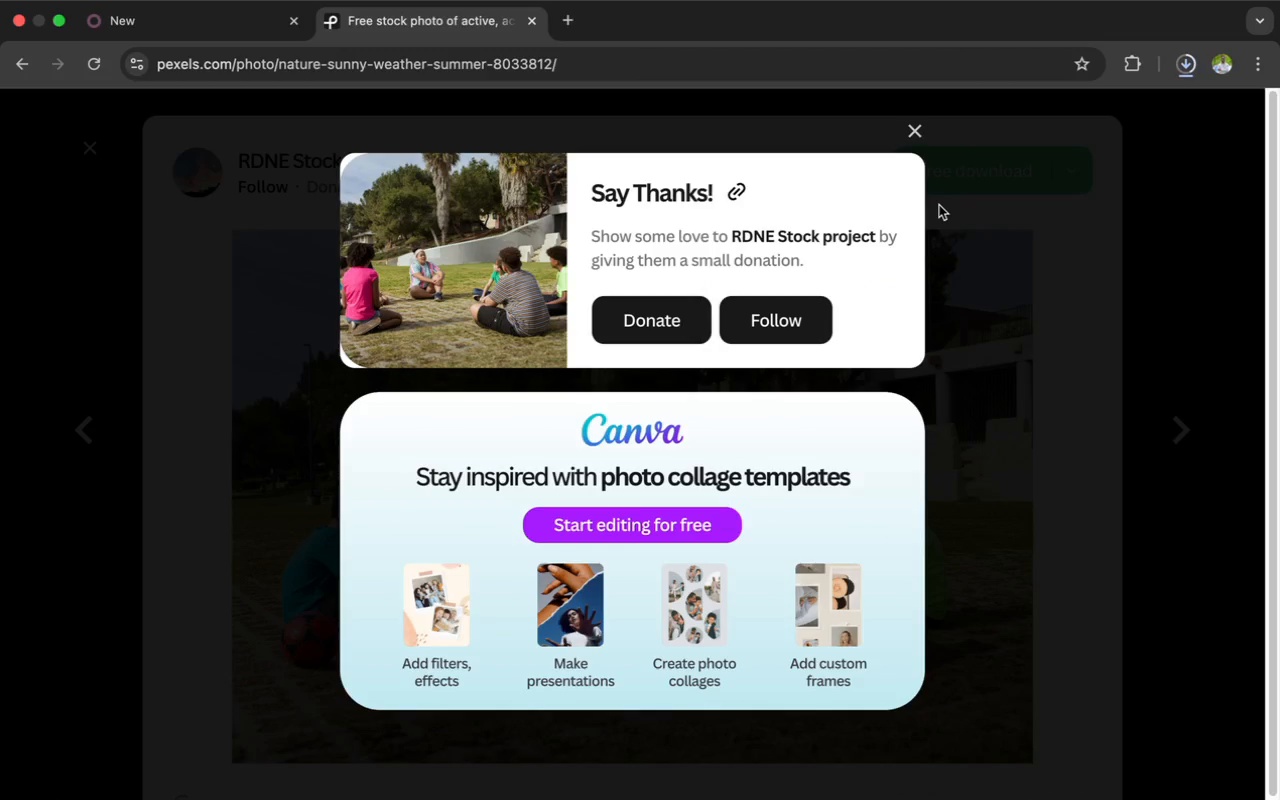 
wait(5.42)
 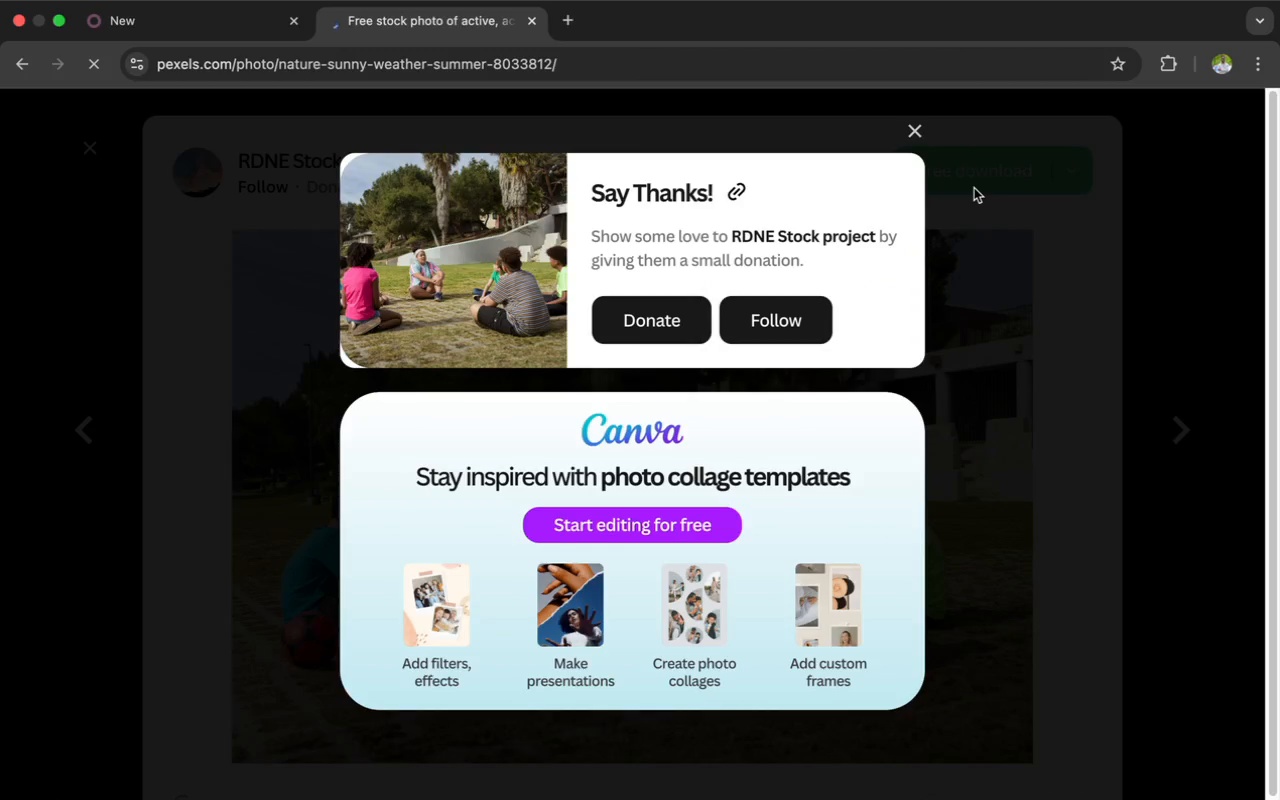 
mouse_move([932, 165])
 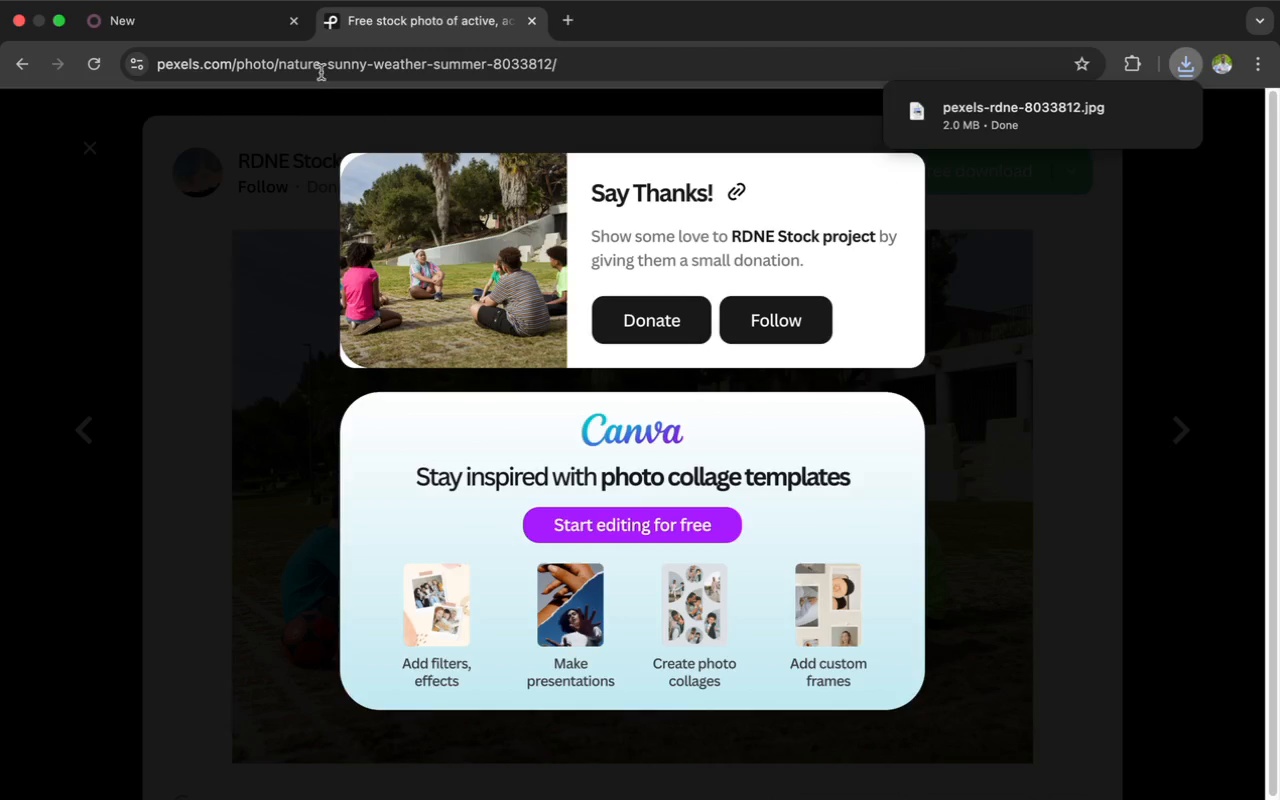 
left_click([235, 24])
 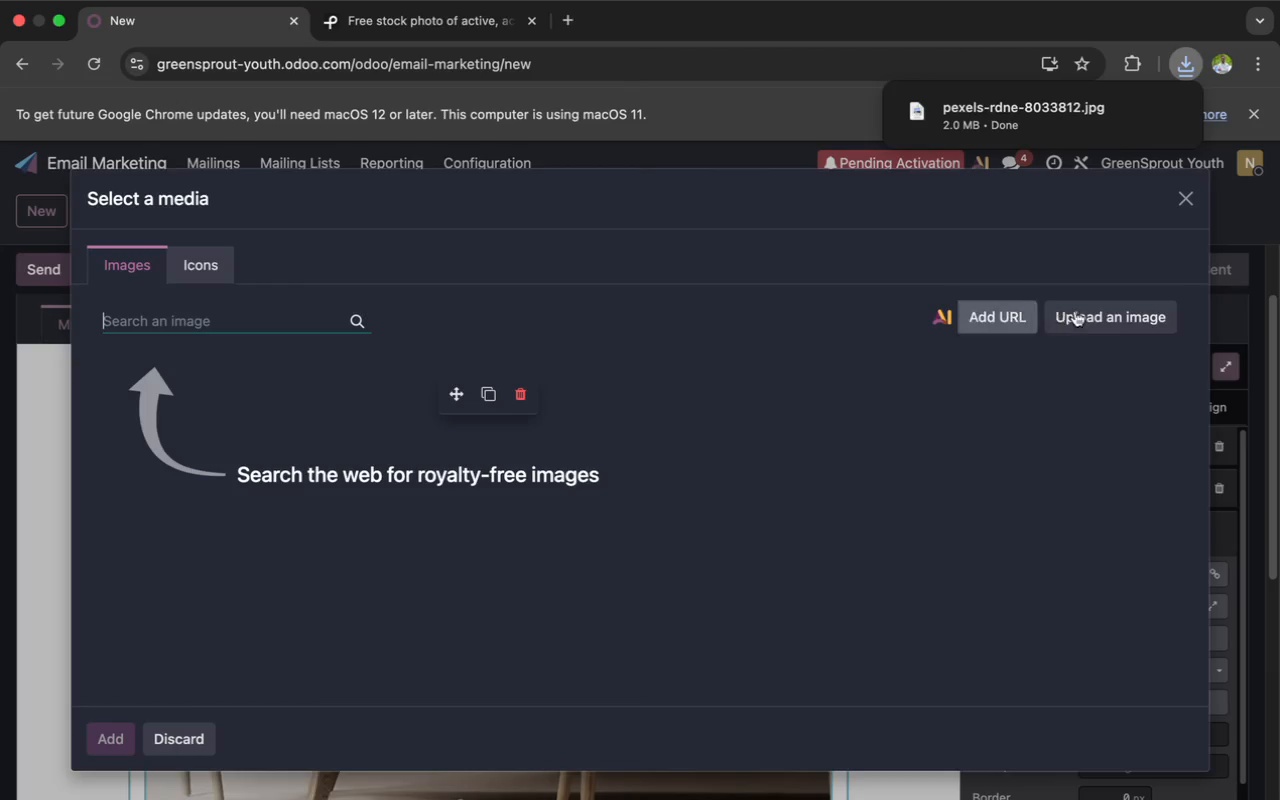 
left_click([1089, 313])
 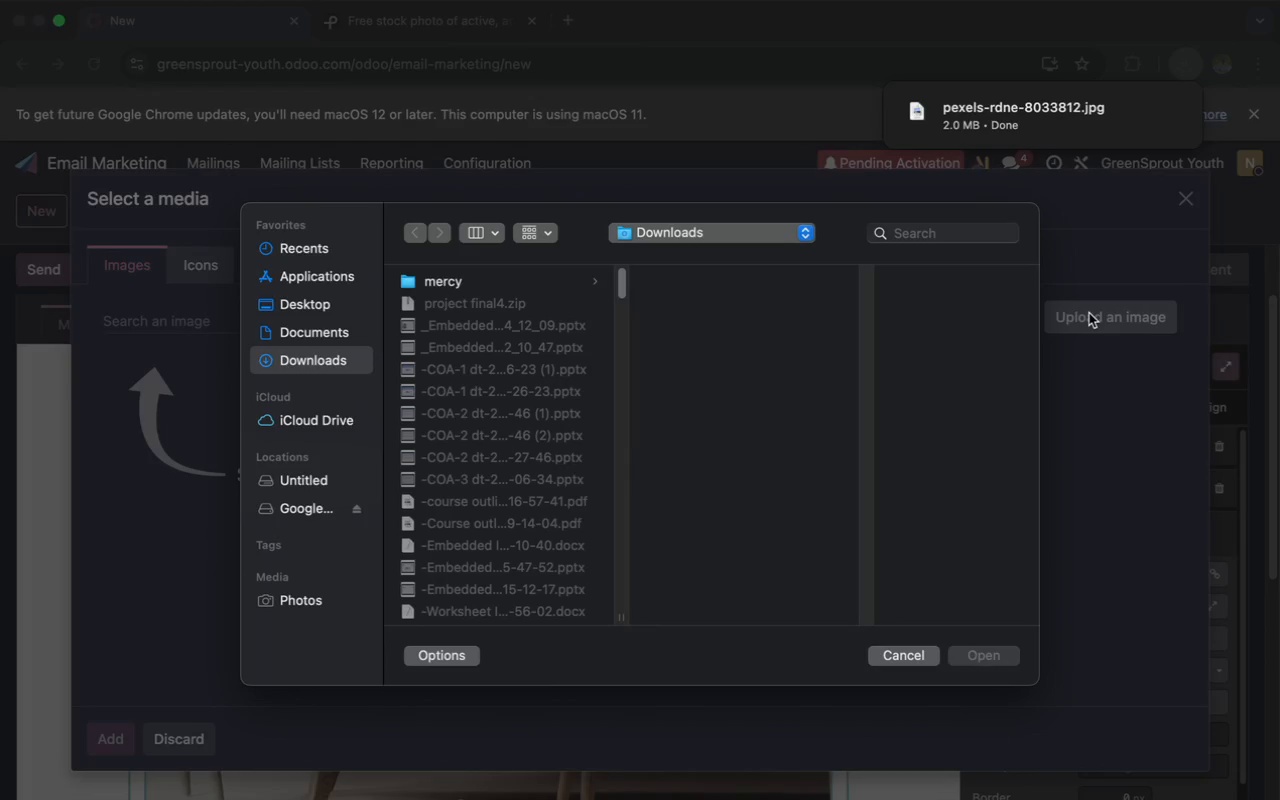 
type(pe)
 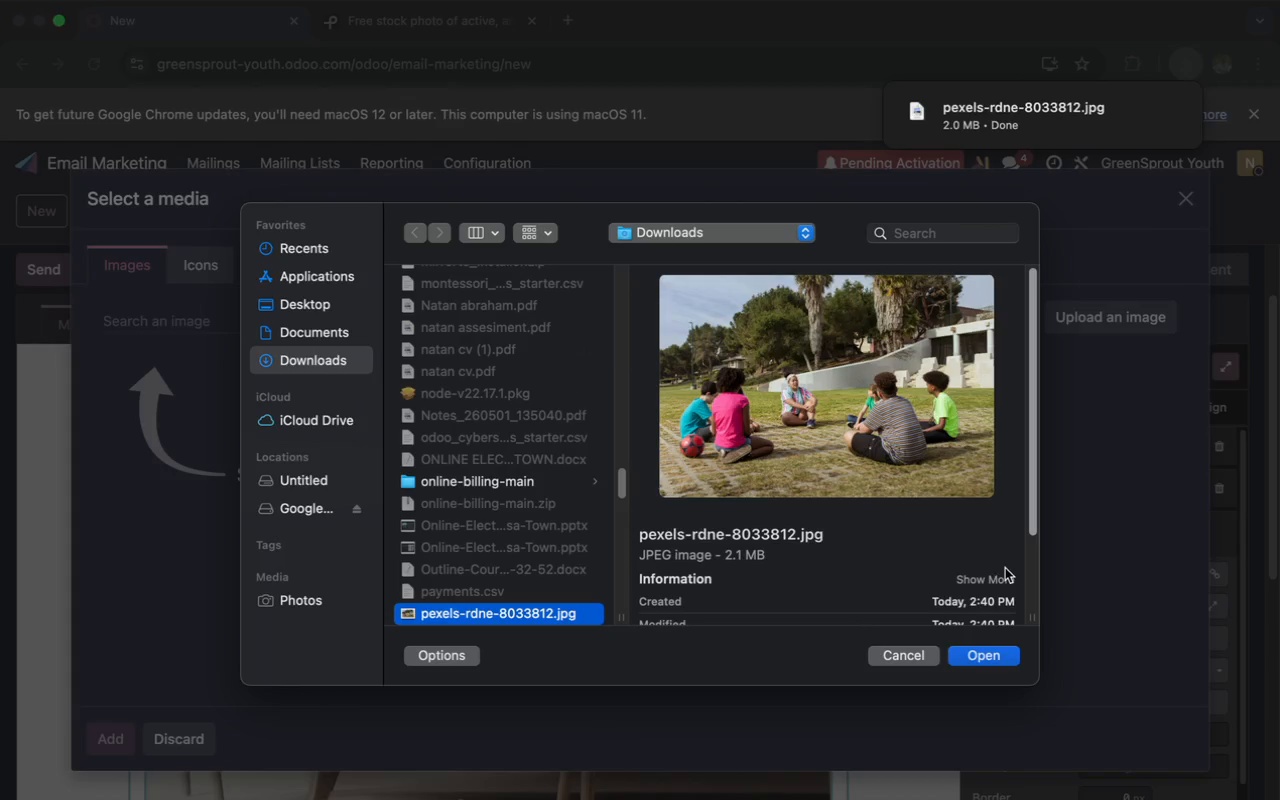 
left_click([986, 654])
 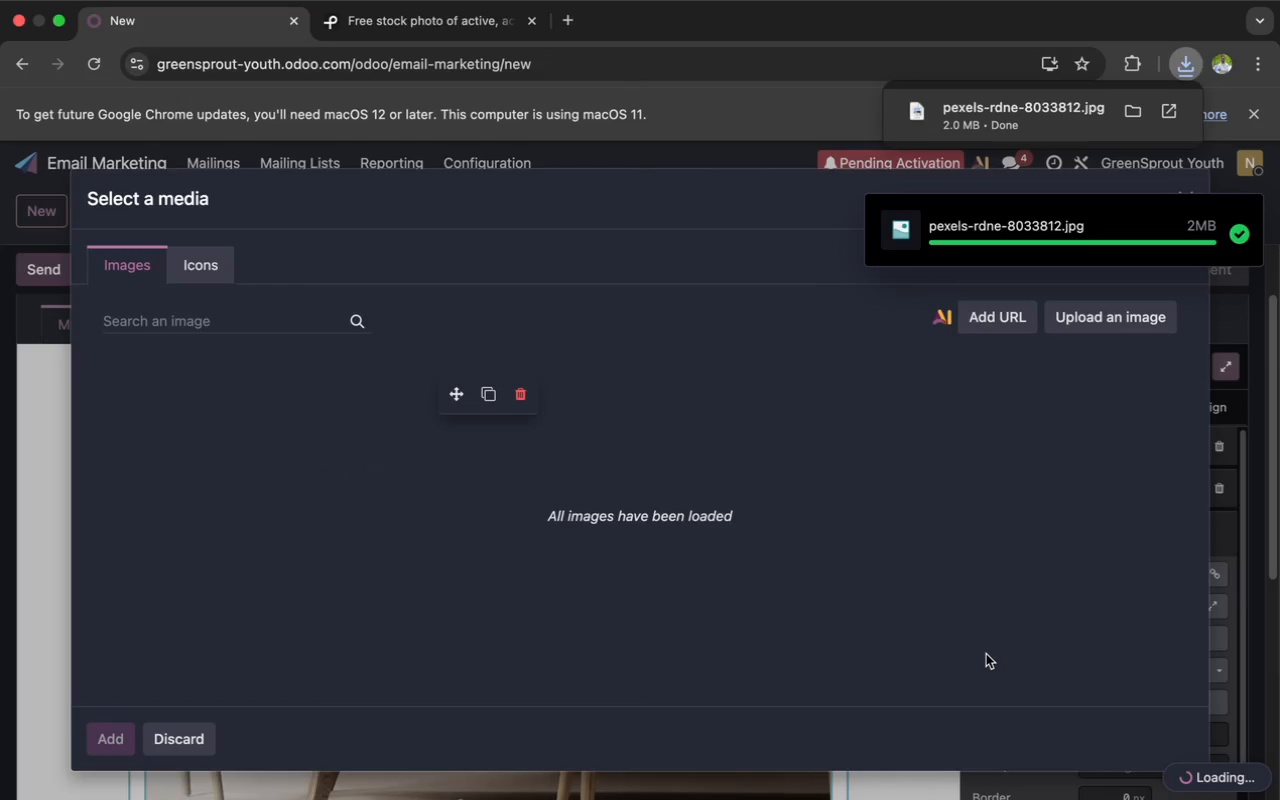 
wait(12.54)
 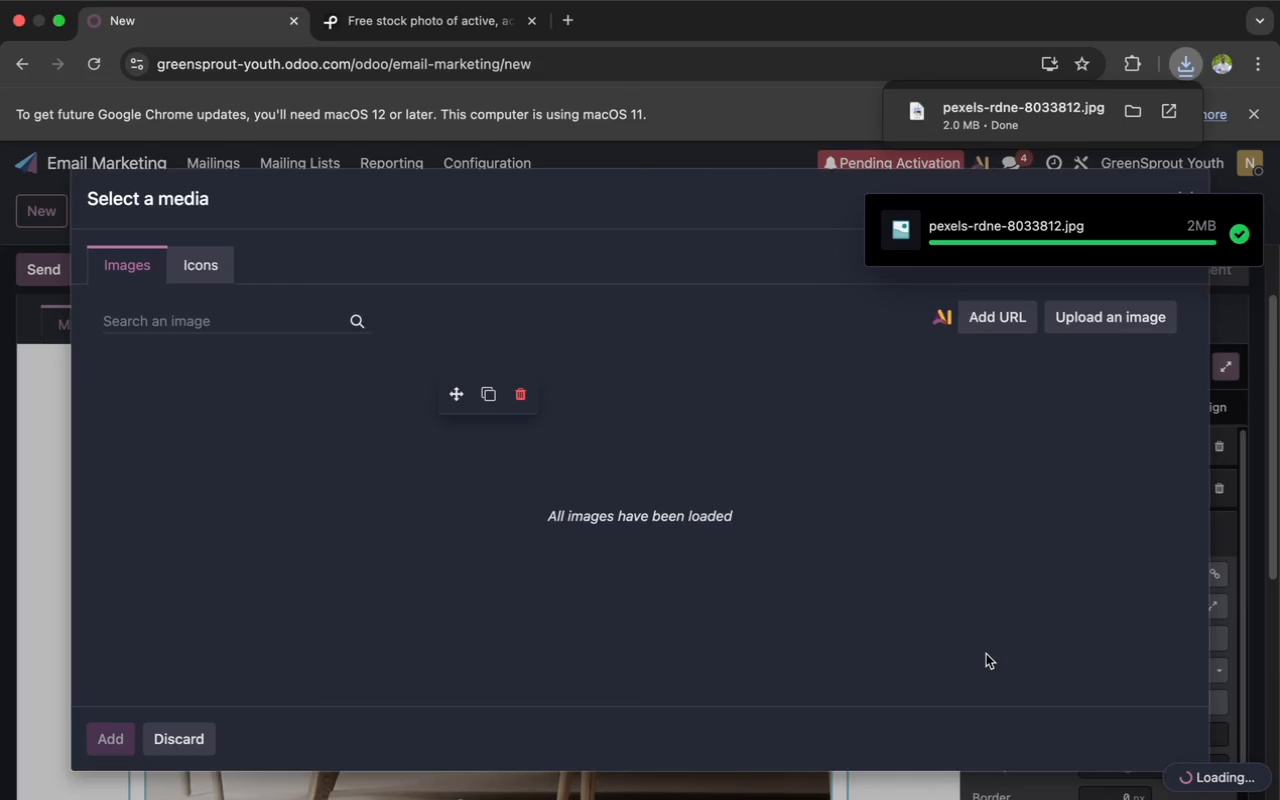 
left_click([1148, 639])
 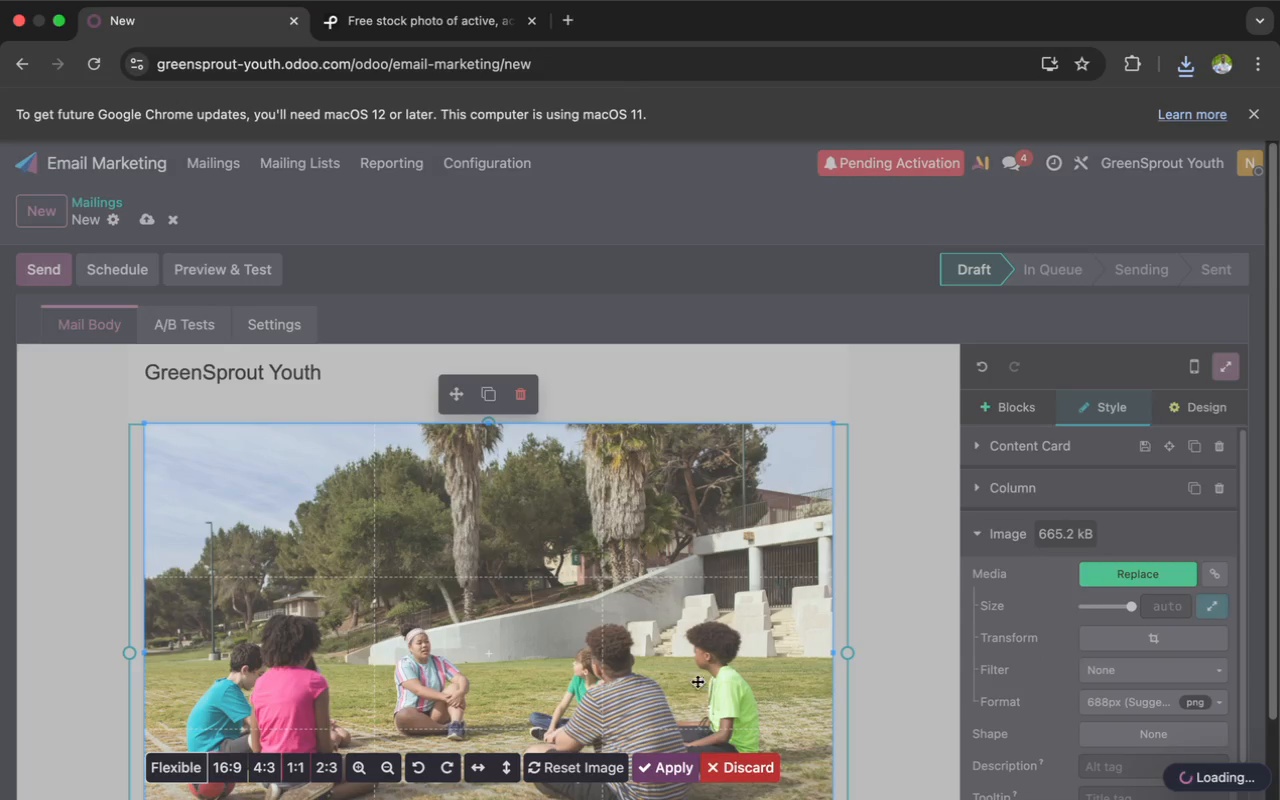 
wait(6.22)
 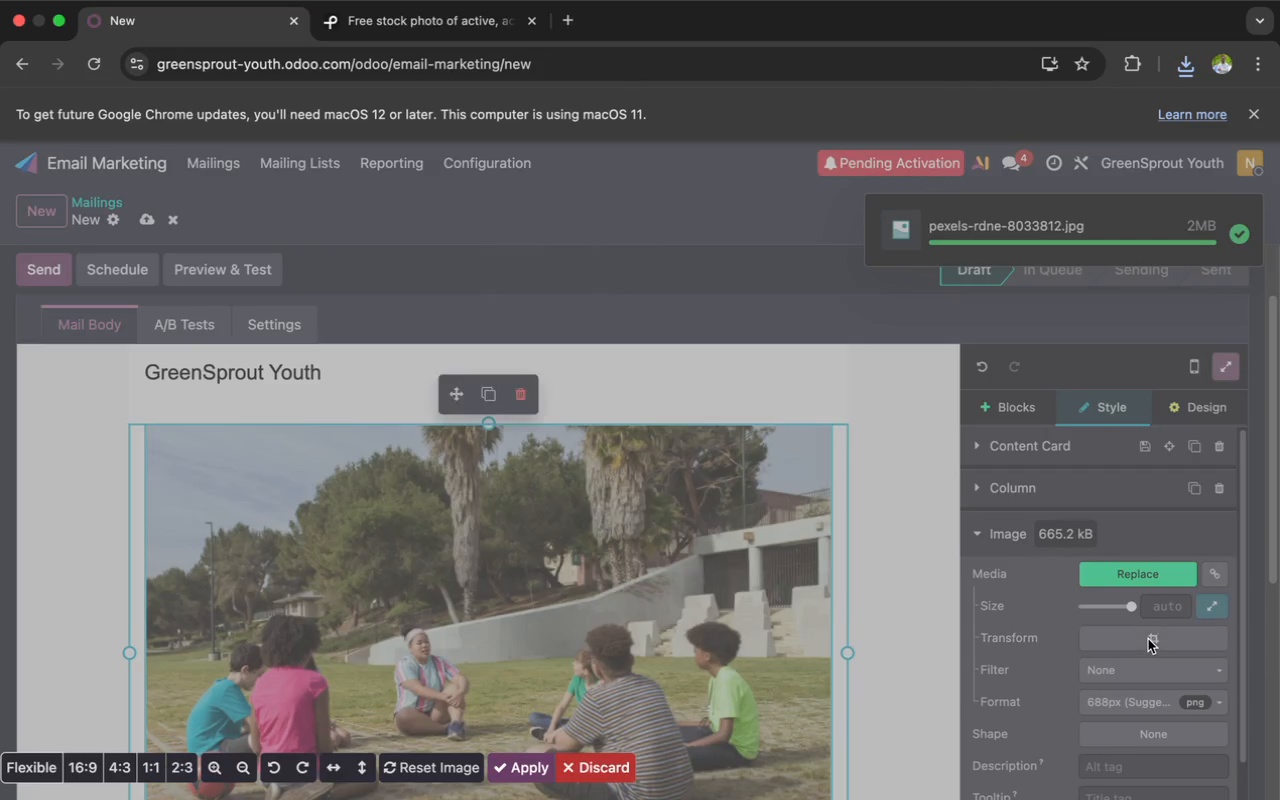 
left_click([229, 766])
 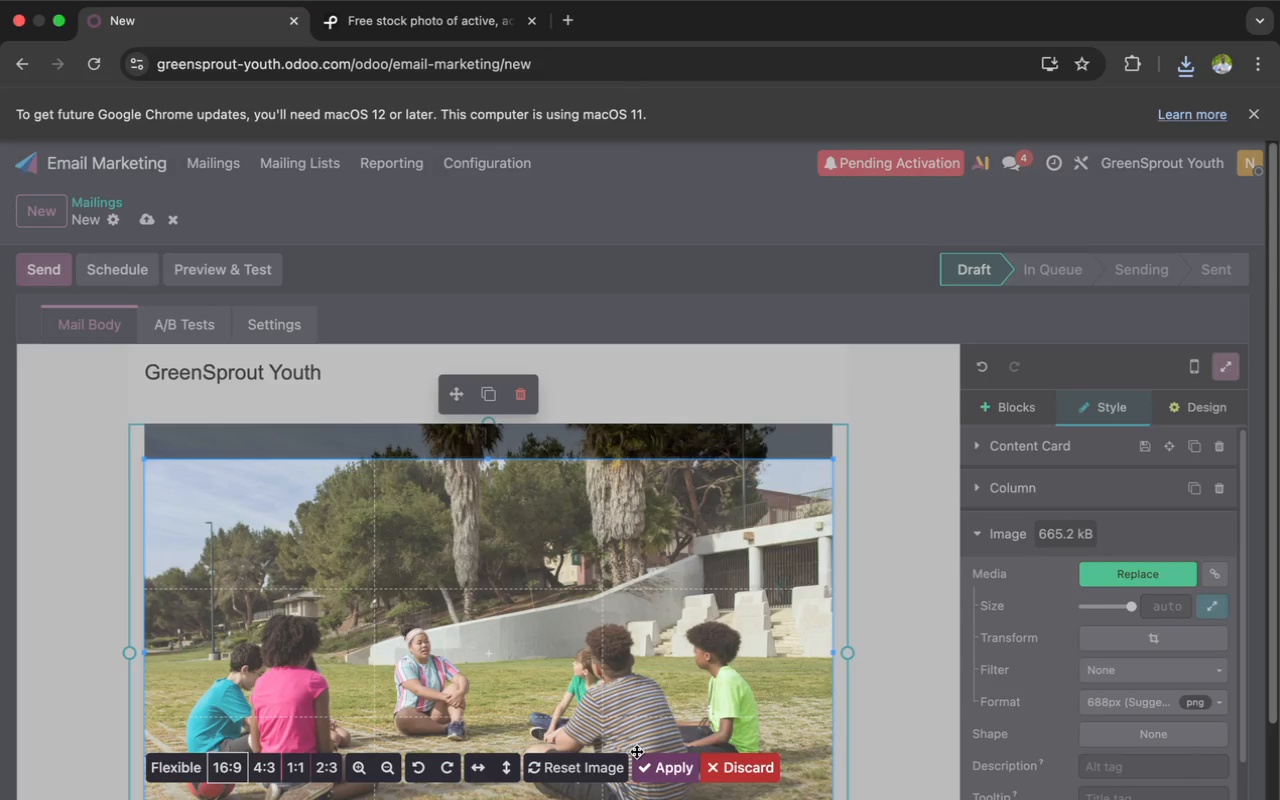 
left_click([647, 767])
 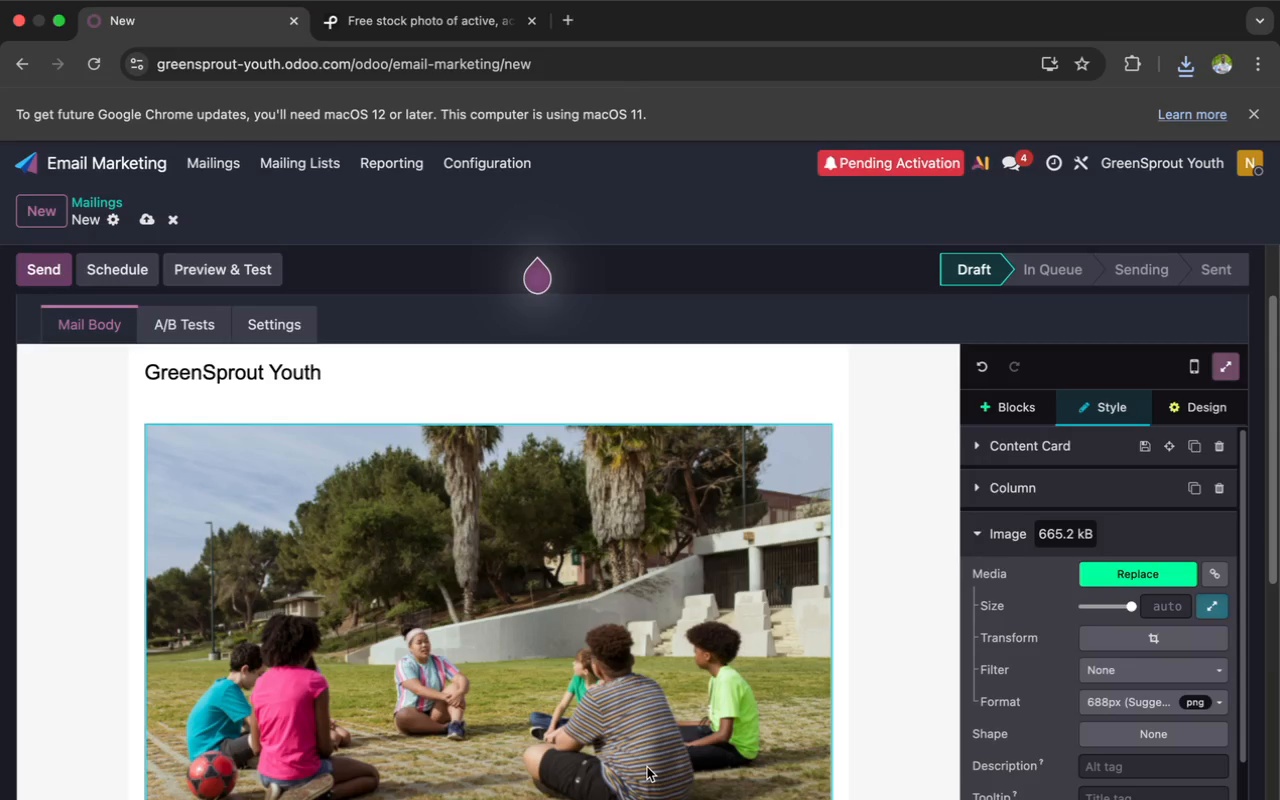 
scroll: coordinate [647, 767], scroll_direction: down, amount: 9.0
 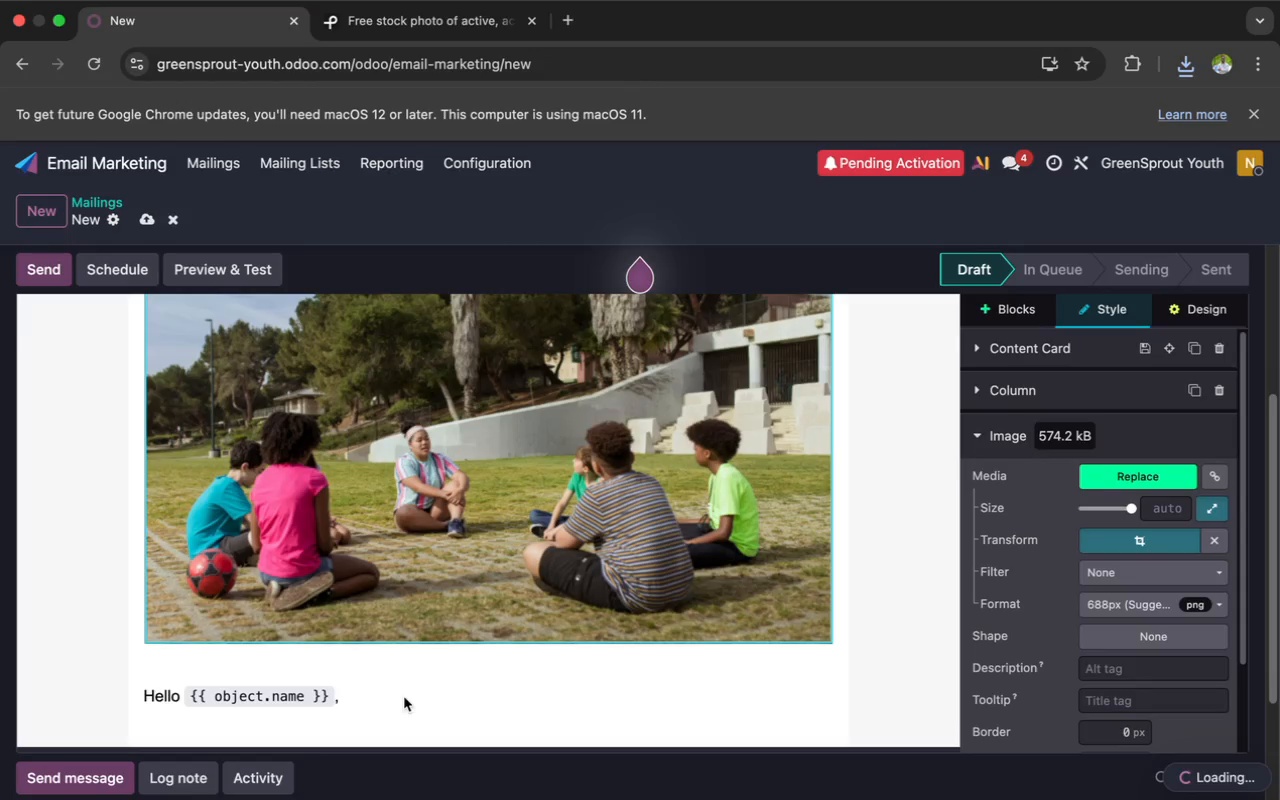 
left_click([395, 692])
 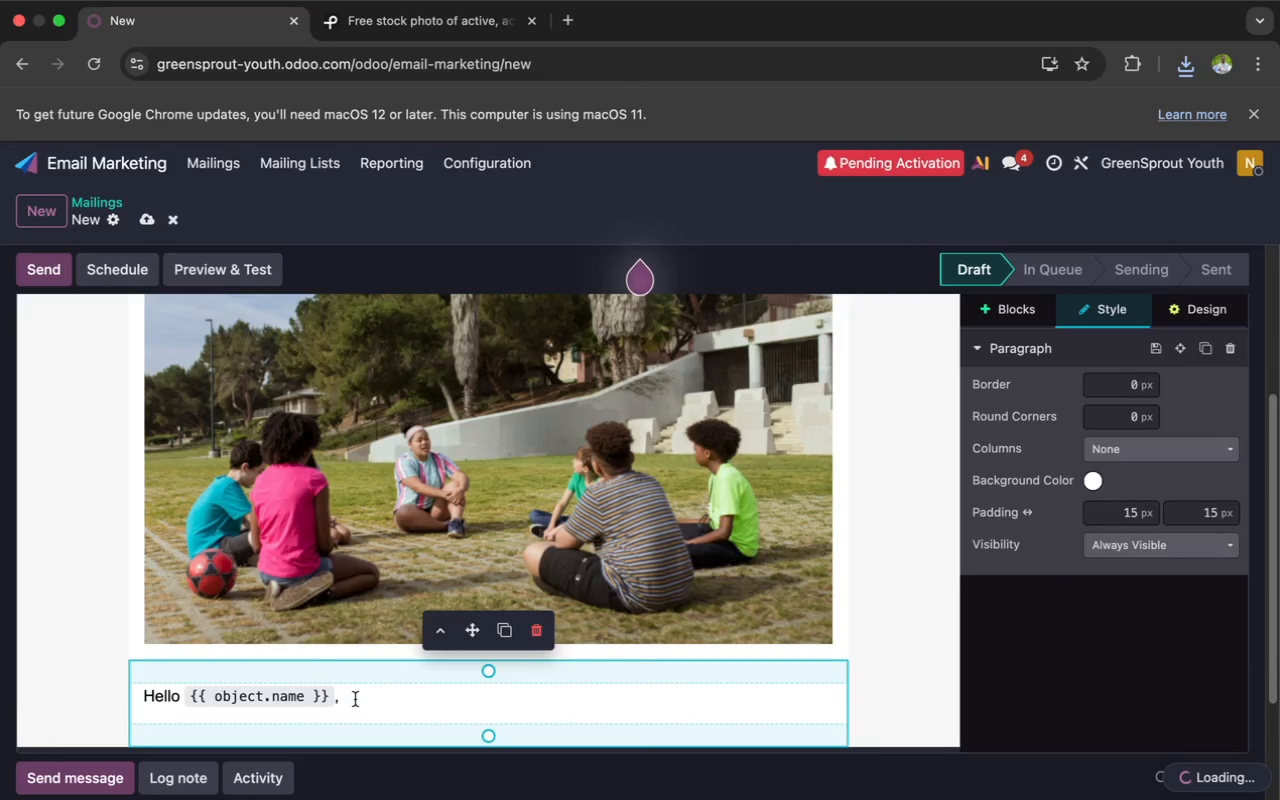 
key(Enter)
 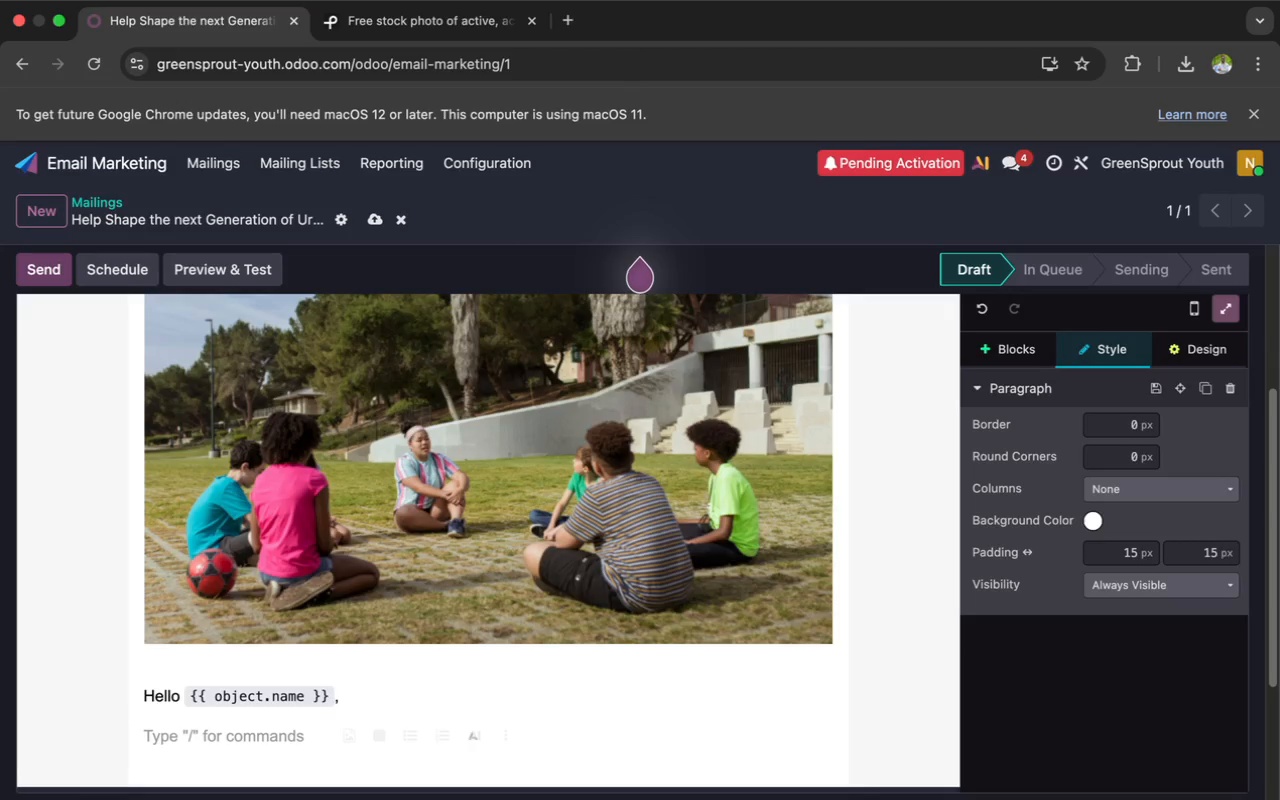 
wait(30.98)
 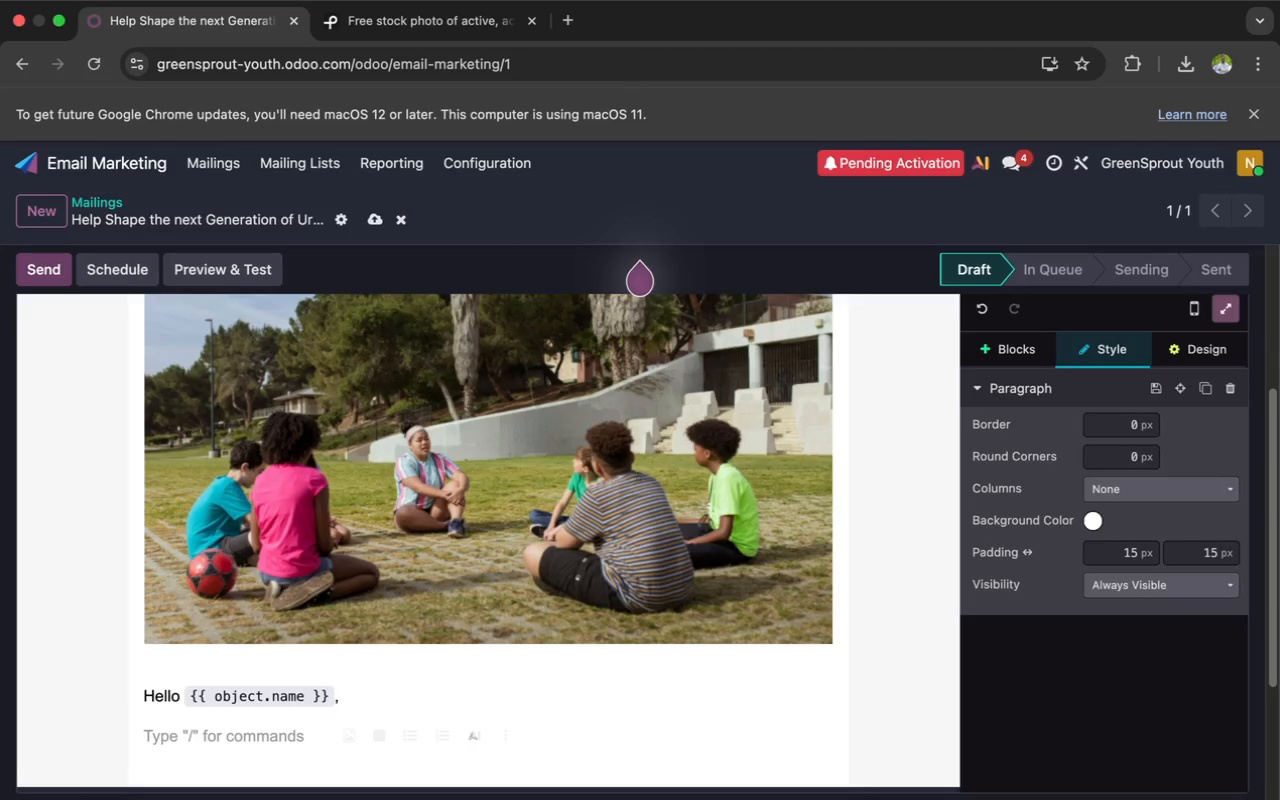 
type(As )
 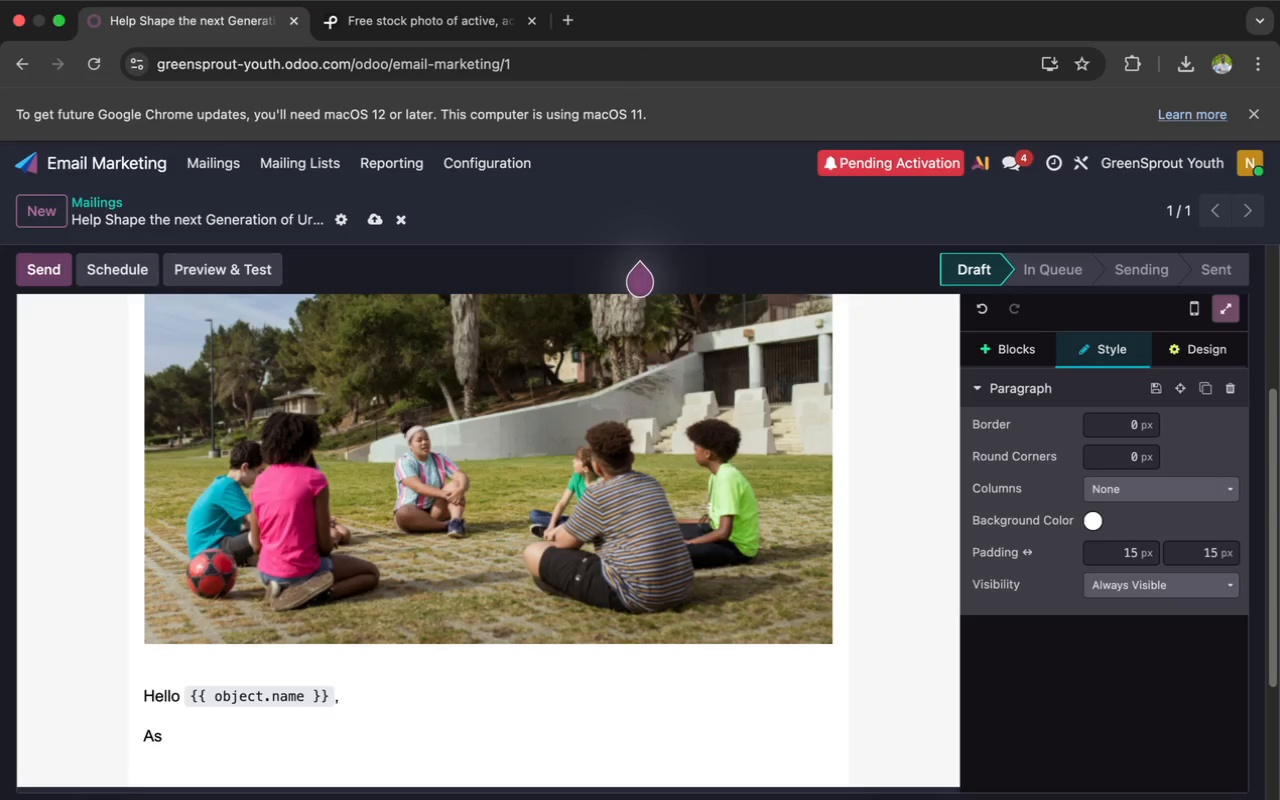 
wait(17.87)
 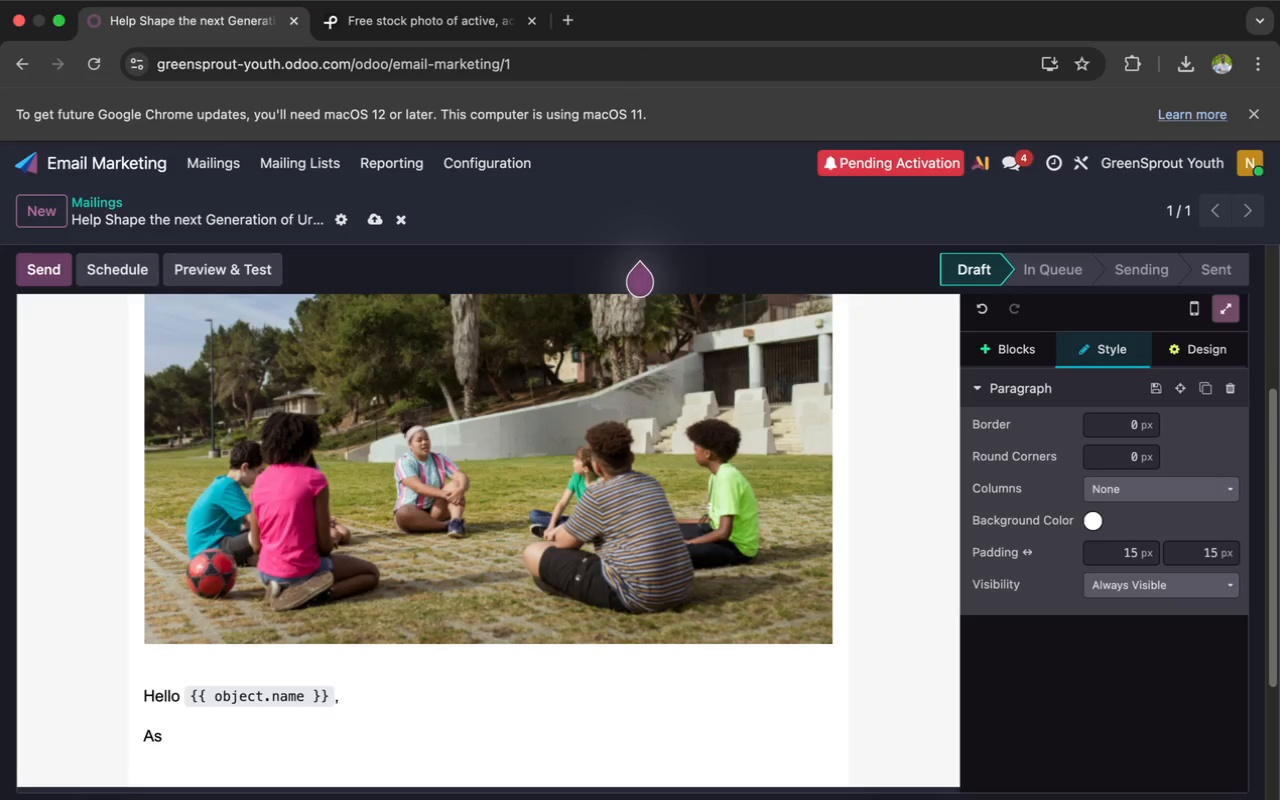 
key(A)